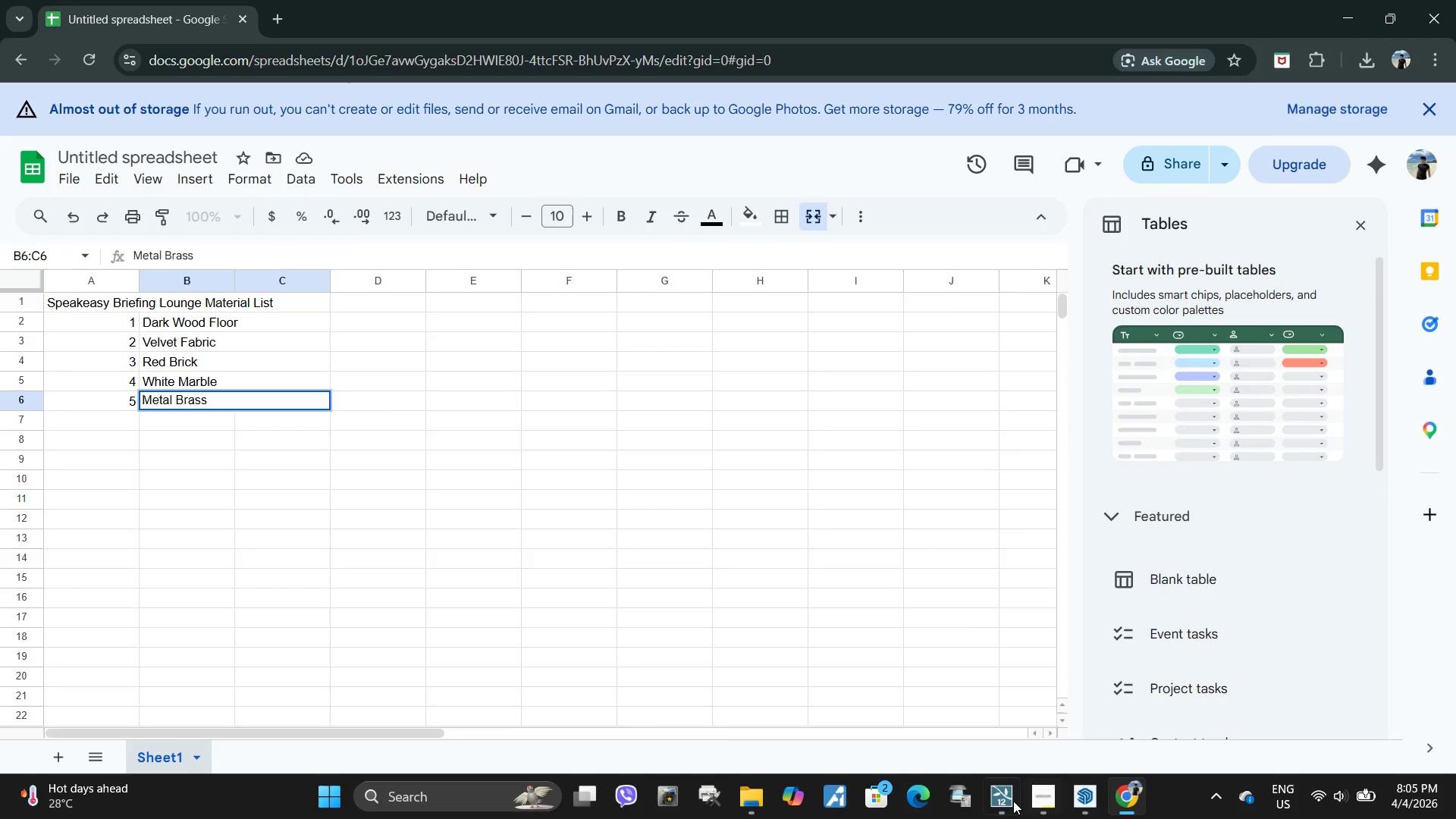 
left_click([997, 803])
 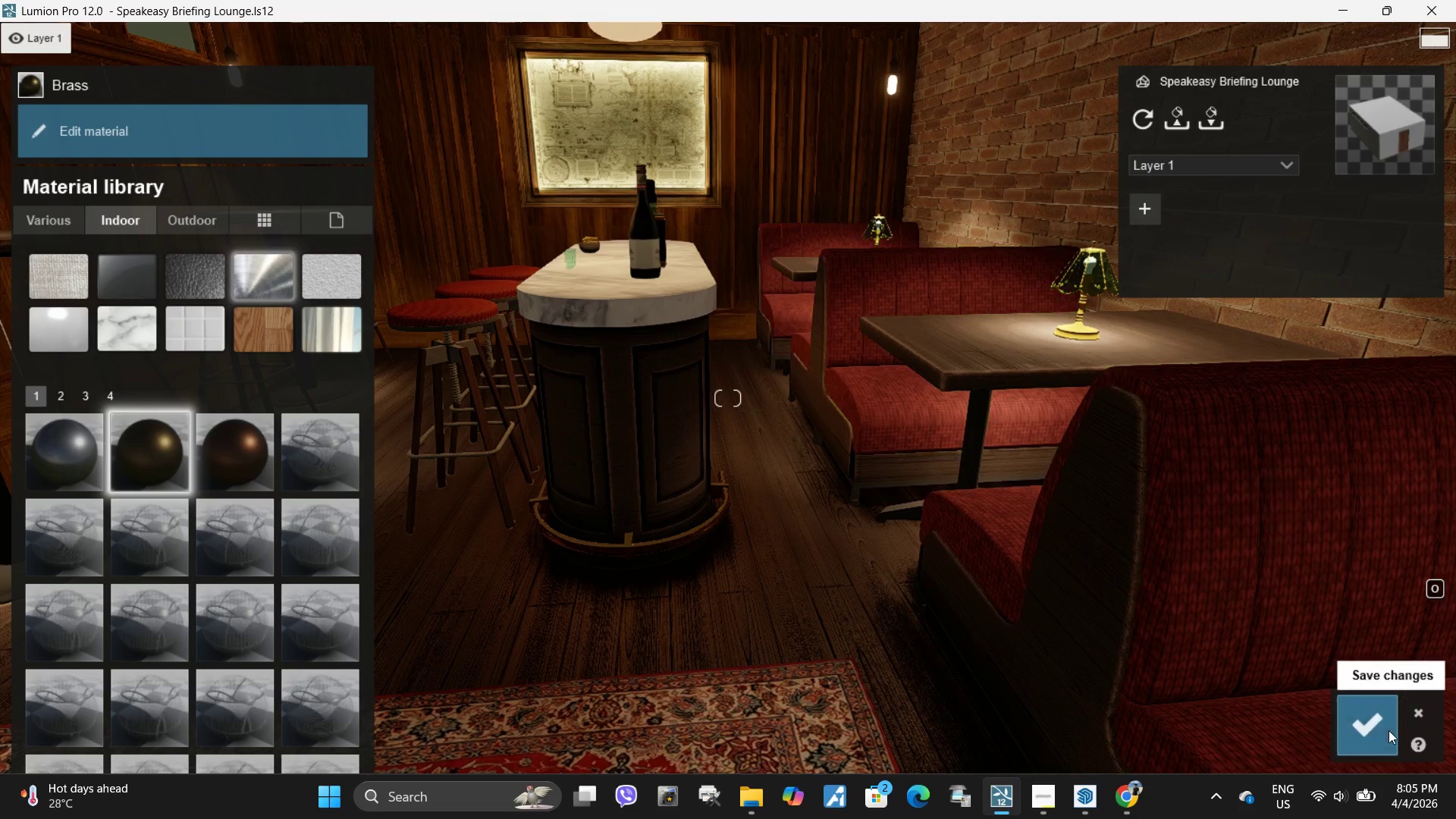 
left_click([1371, 723])
 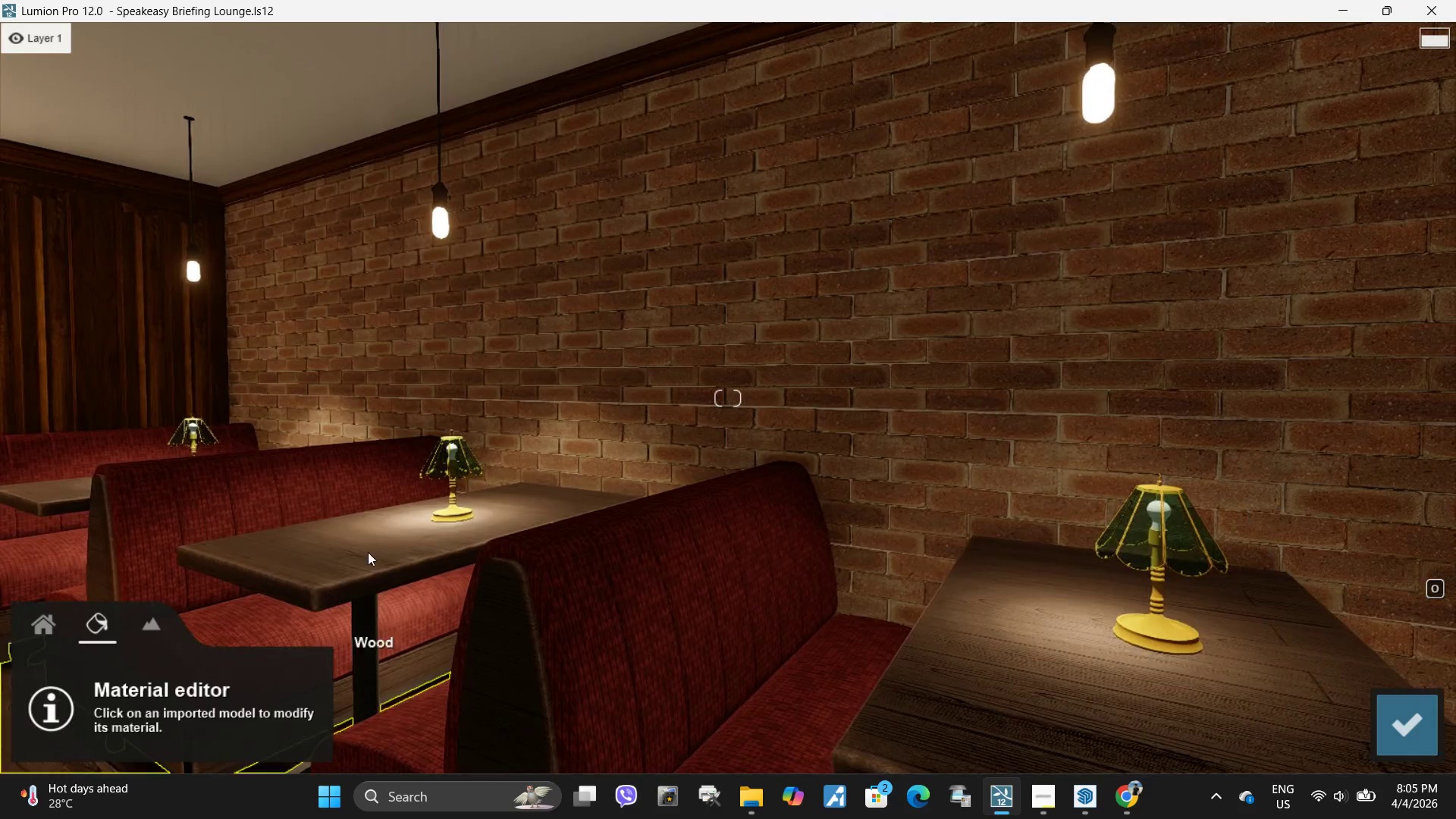 
left_click([457, 513])
 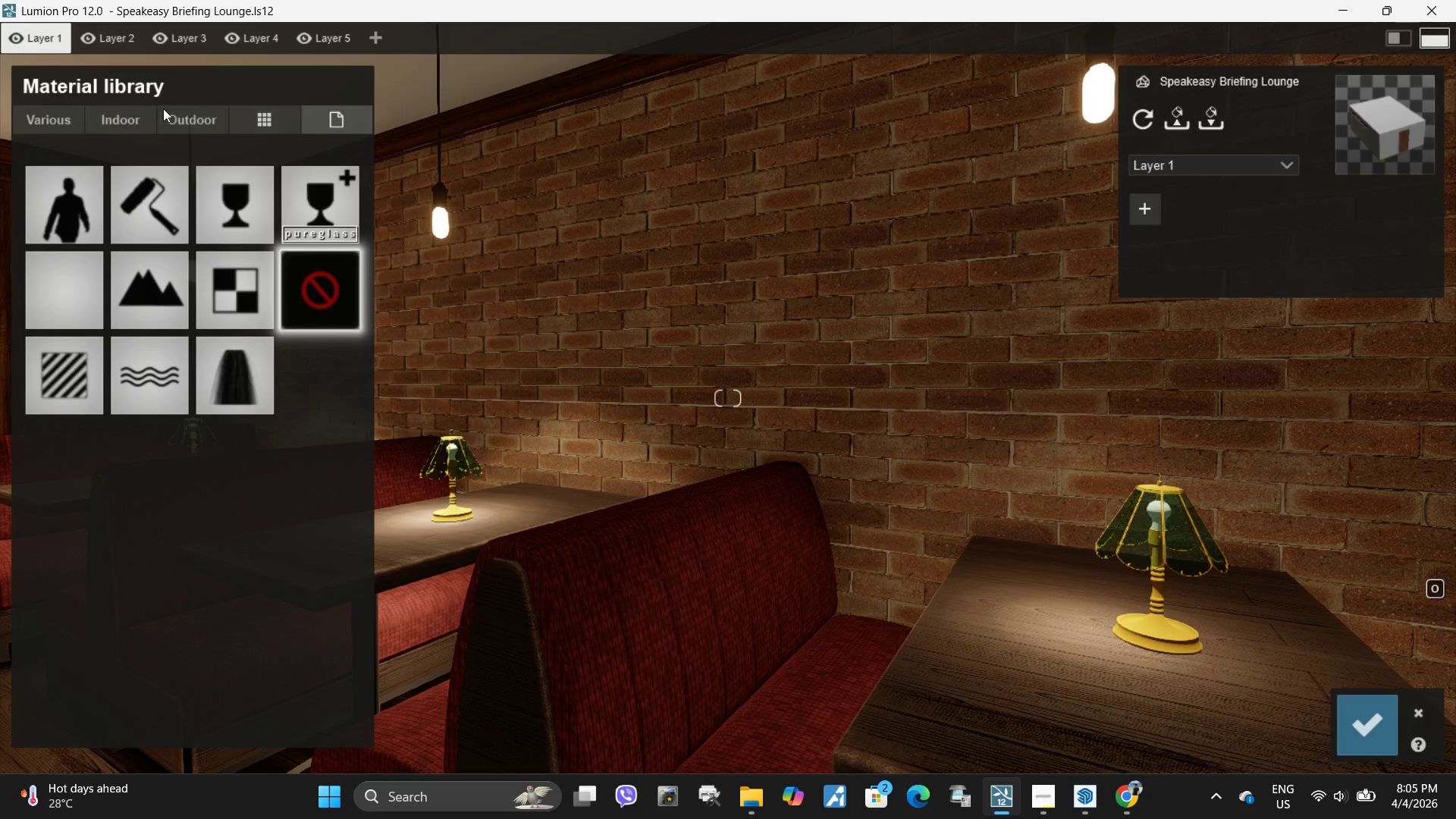 
left_click([129, 122])
 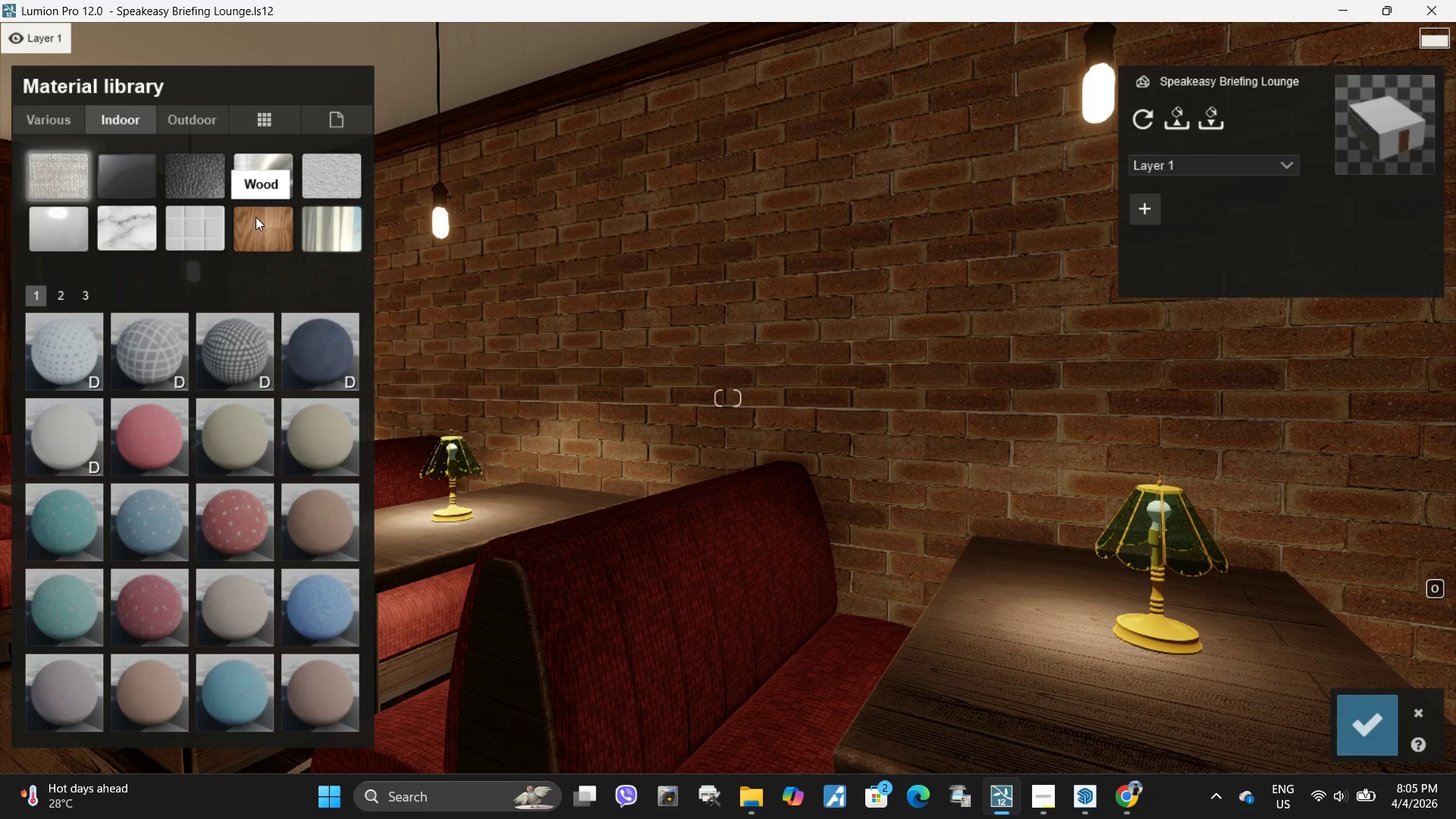 
left_click([264, 171])
 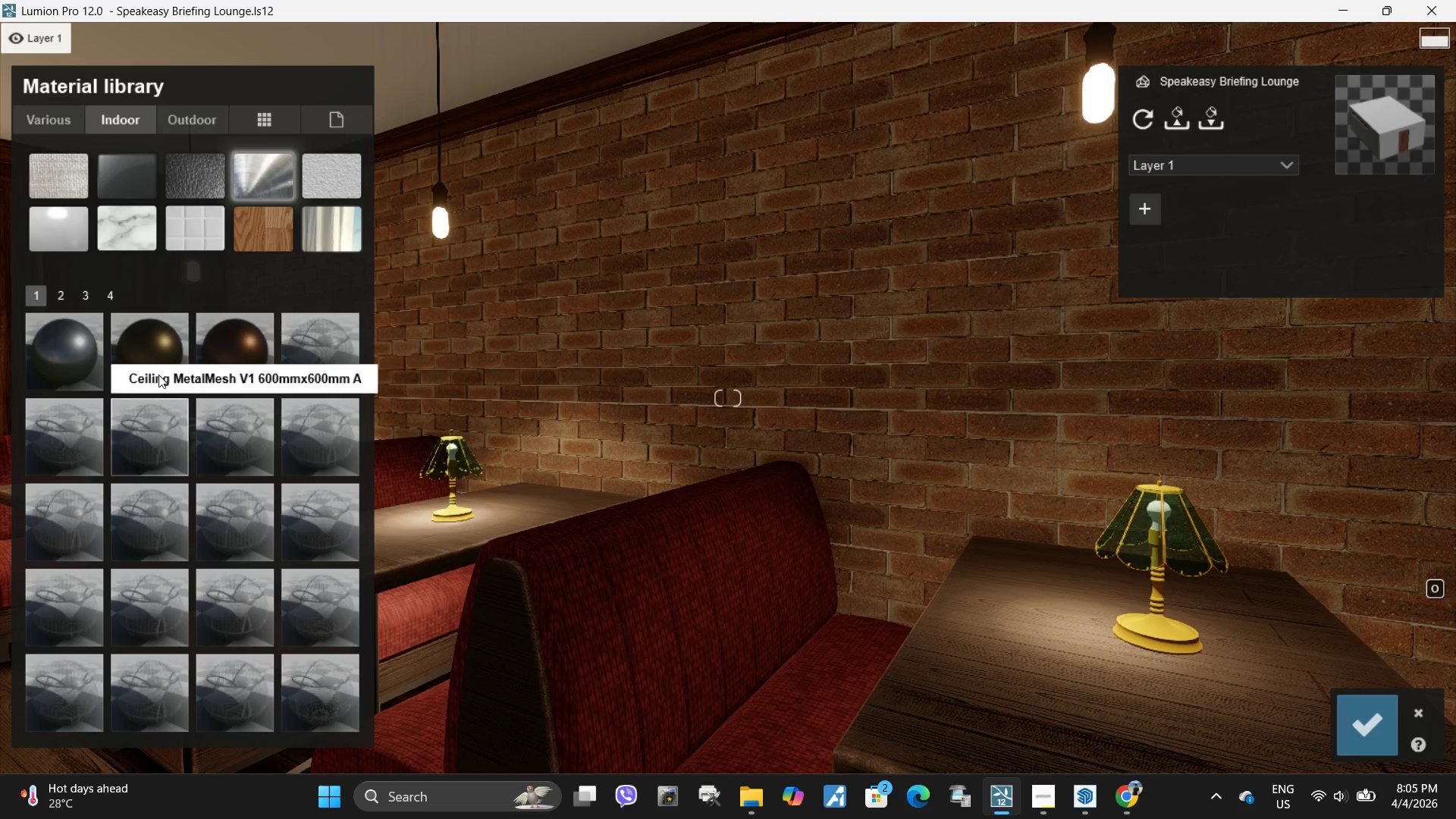 
left_click([158, 373])
 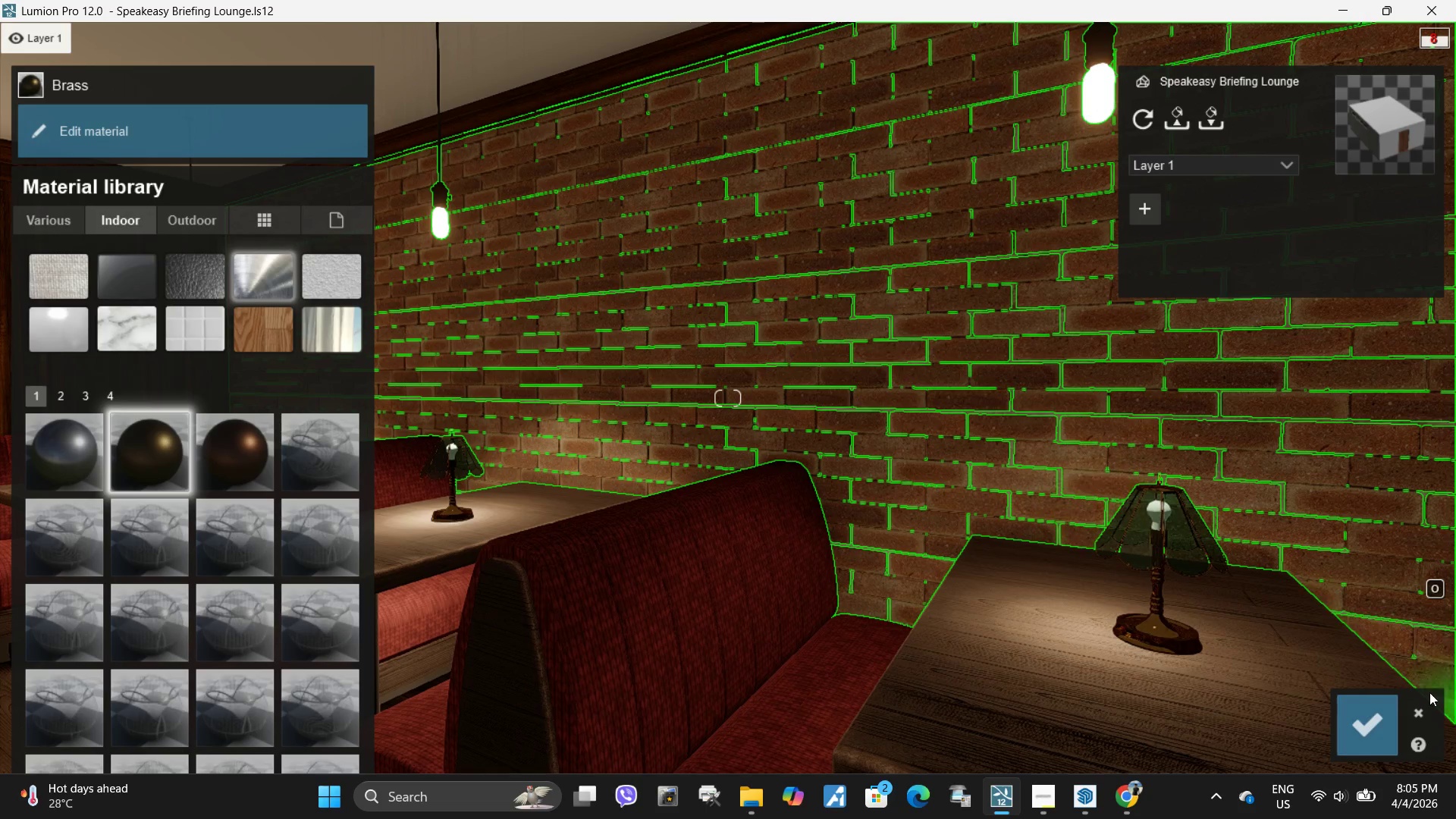 
left_click([1351, 726])
 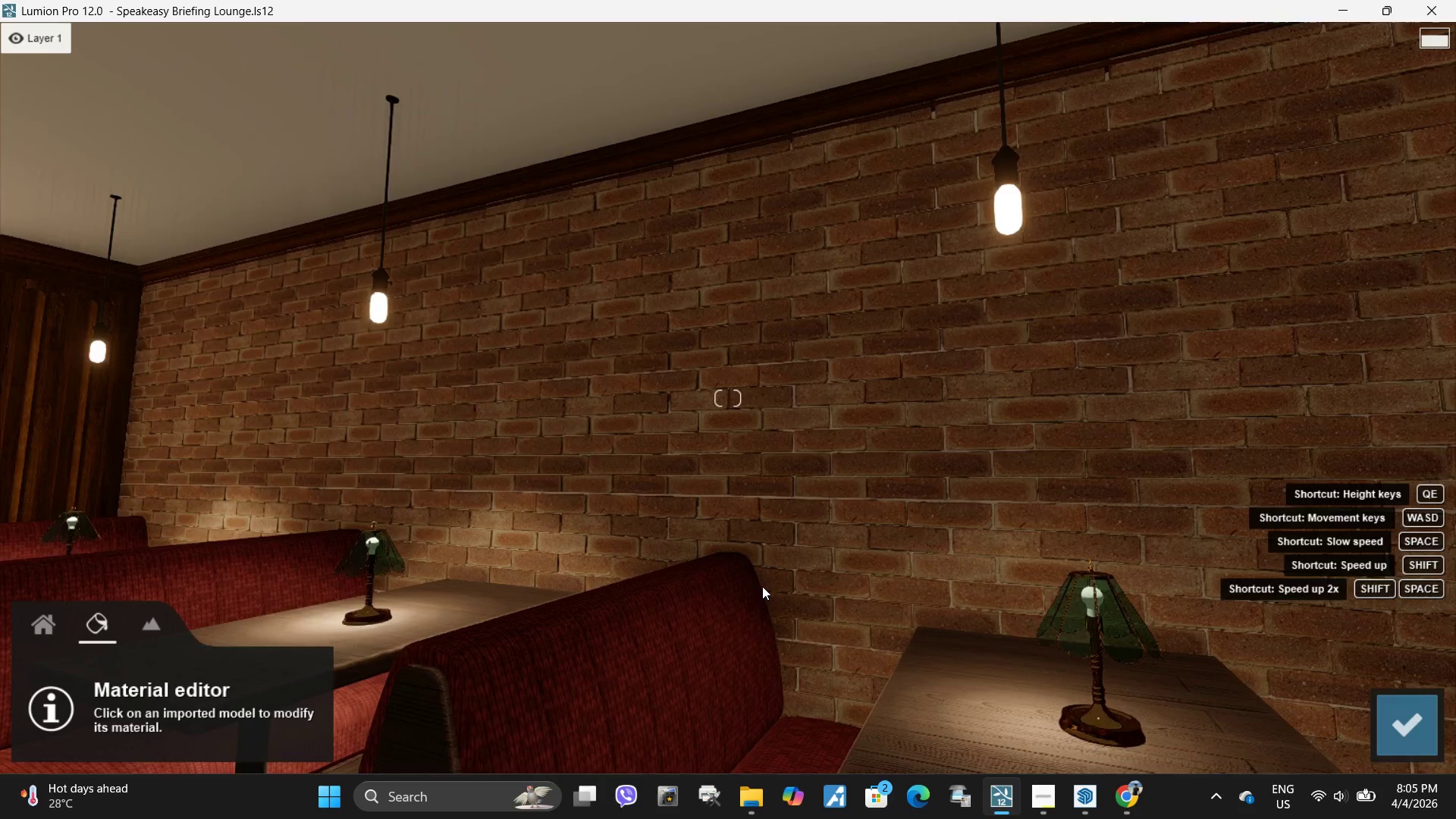 
type(saqq)
 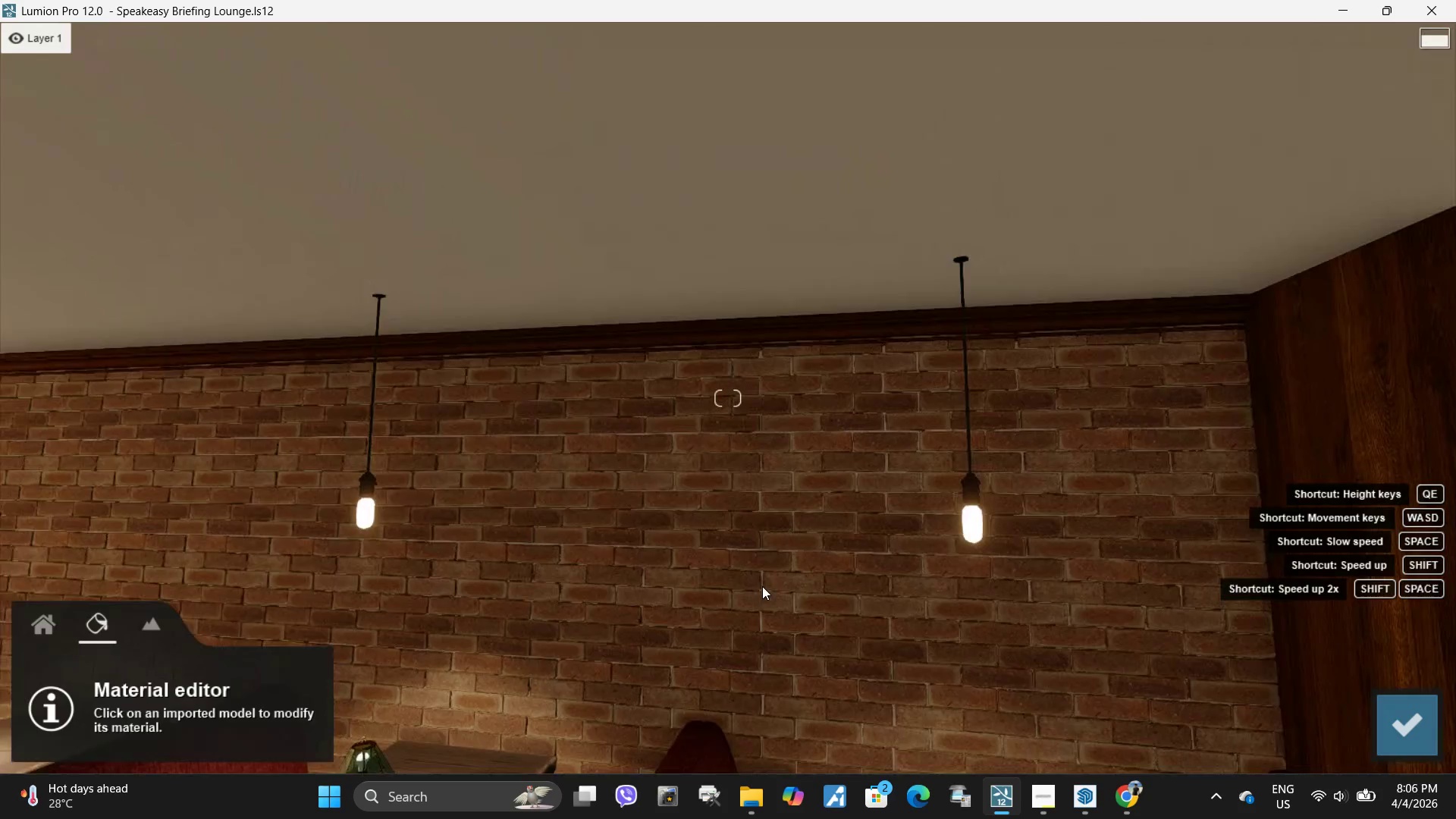 
right_click([762, 586])
 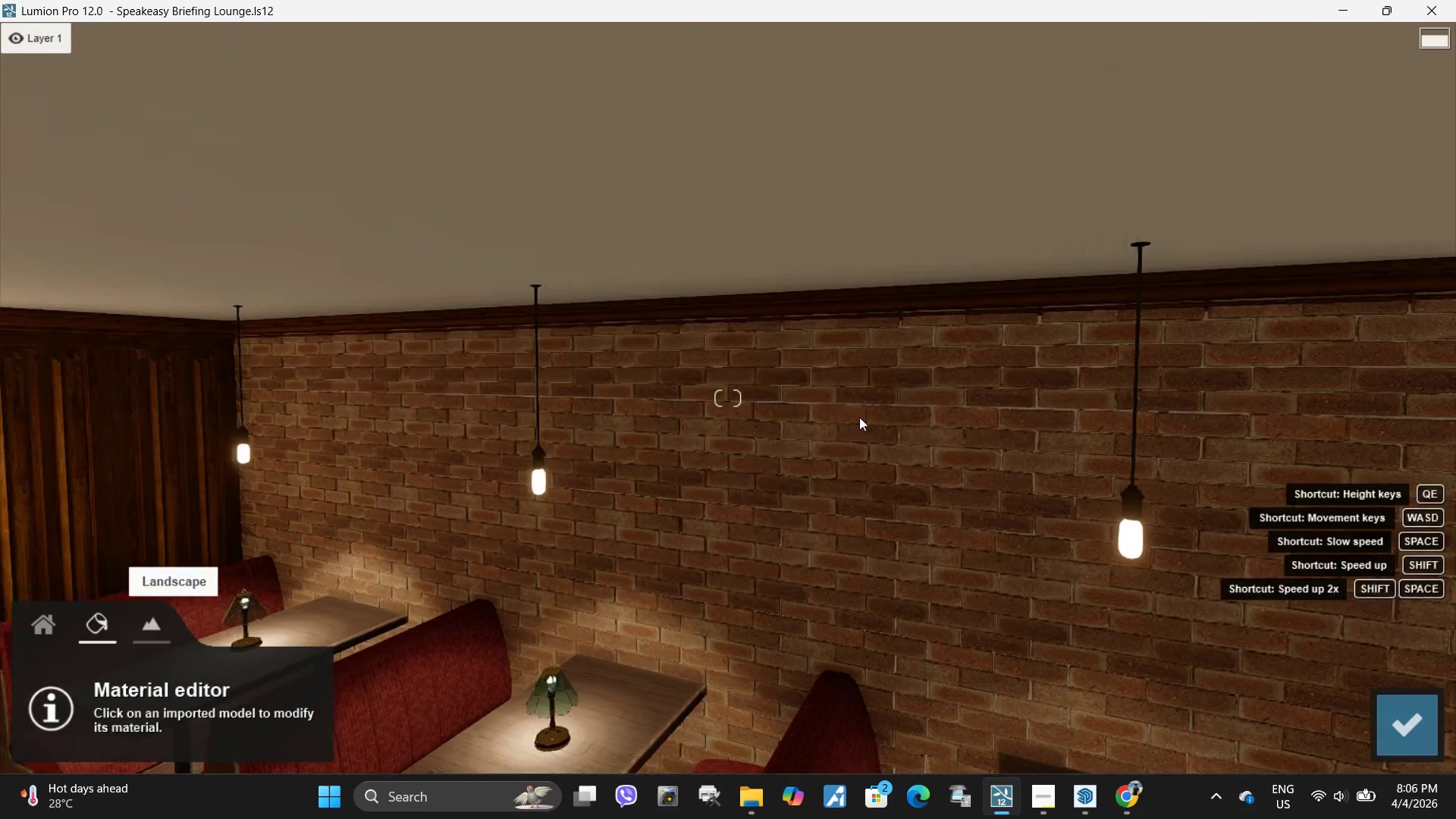 
left_click([816, 450])
 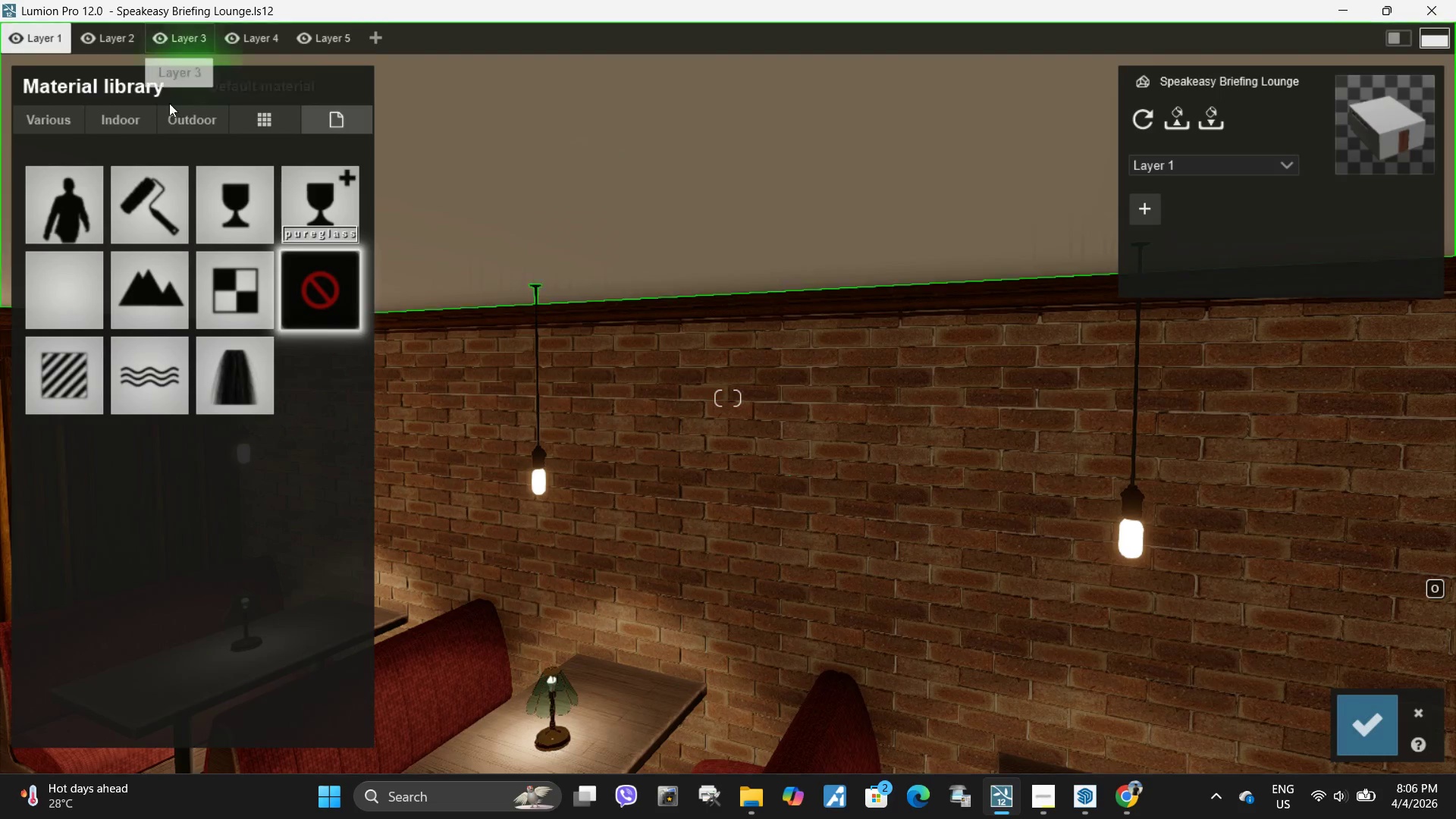 
left_click([126, 122])
 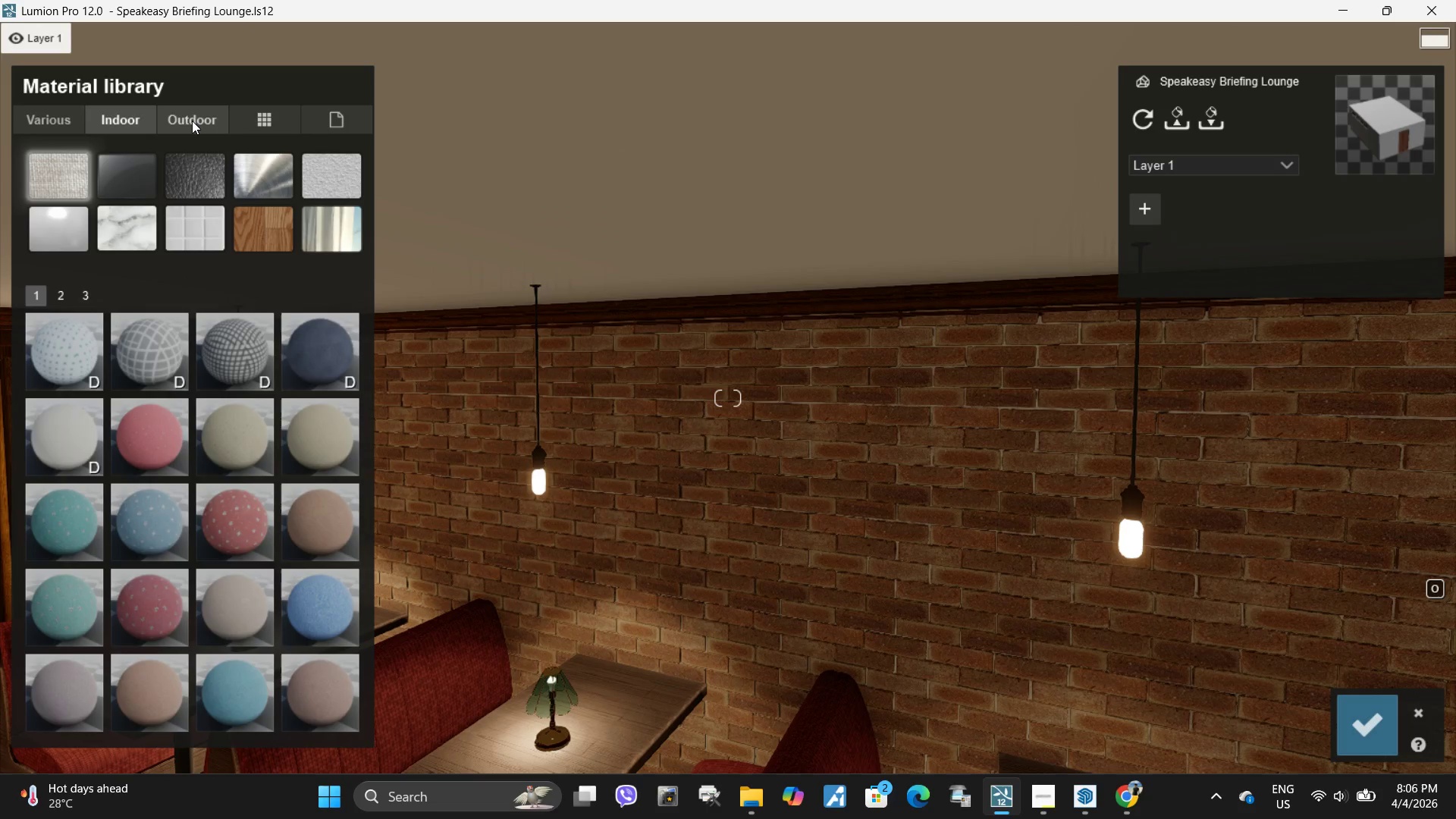 
left_click([192, 121])
 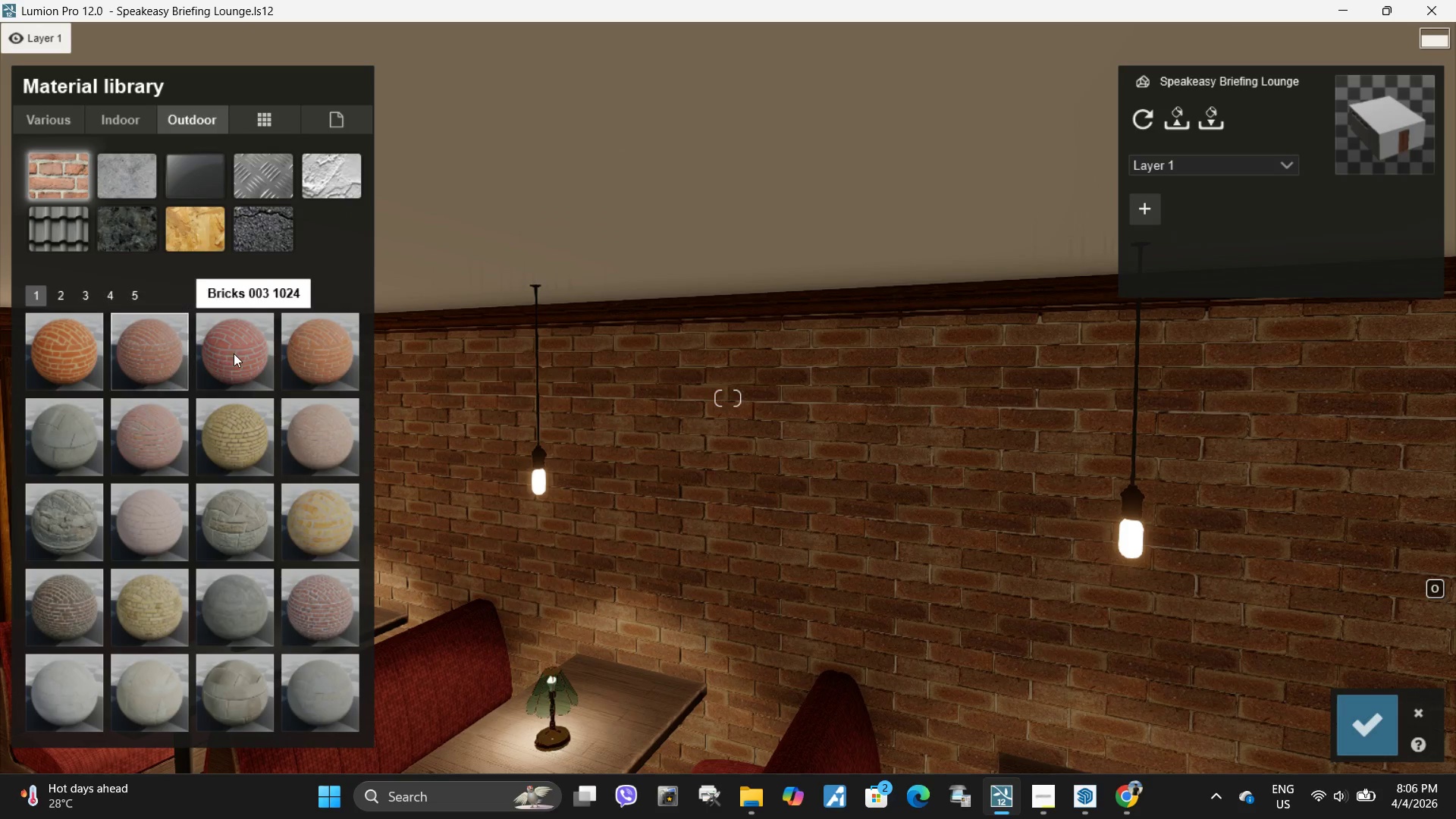 
left_click([234, 353])
 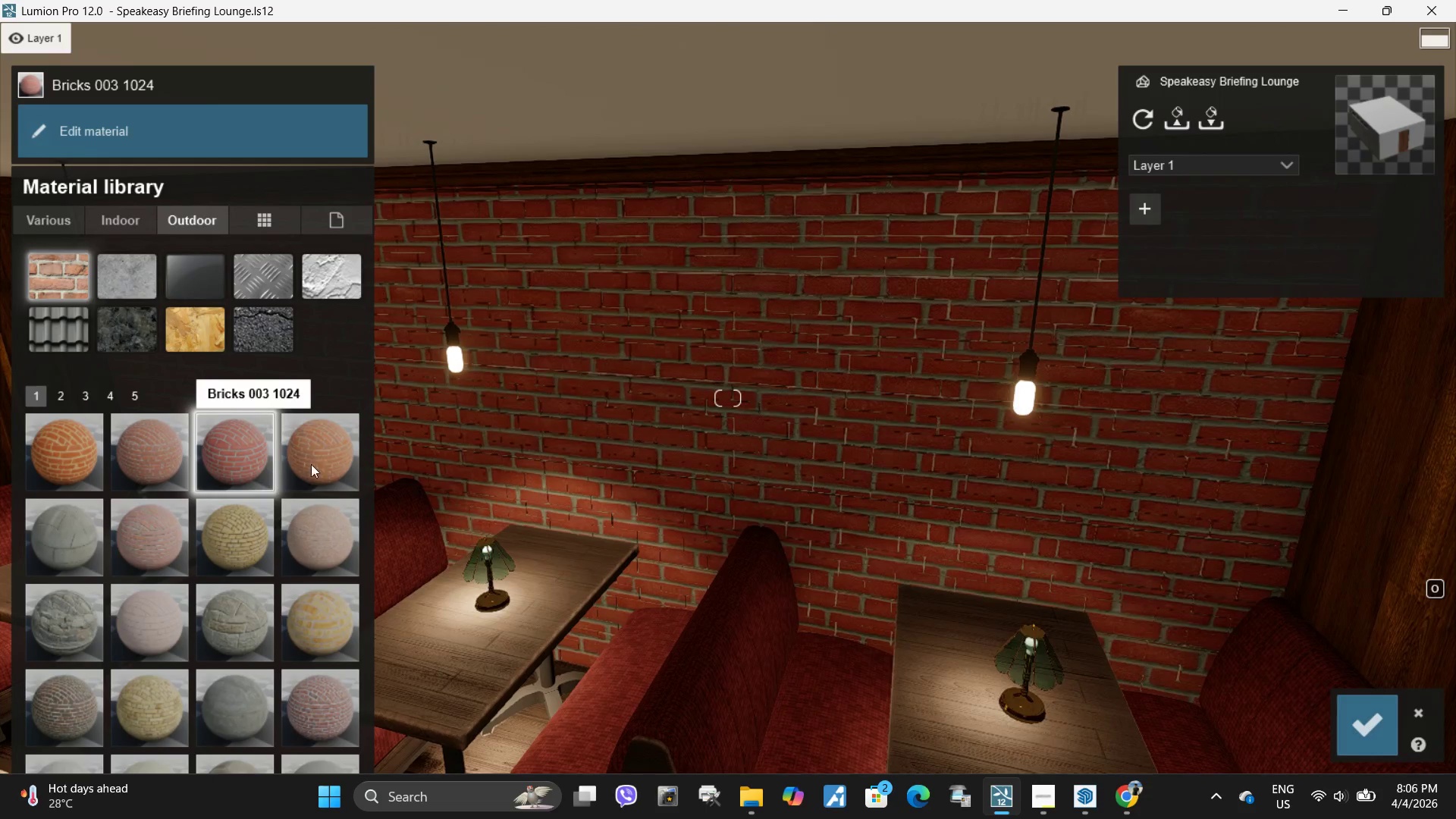 
left_click([74, 448])
 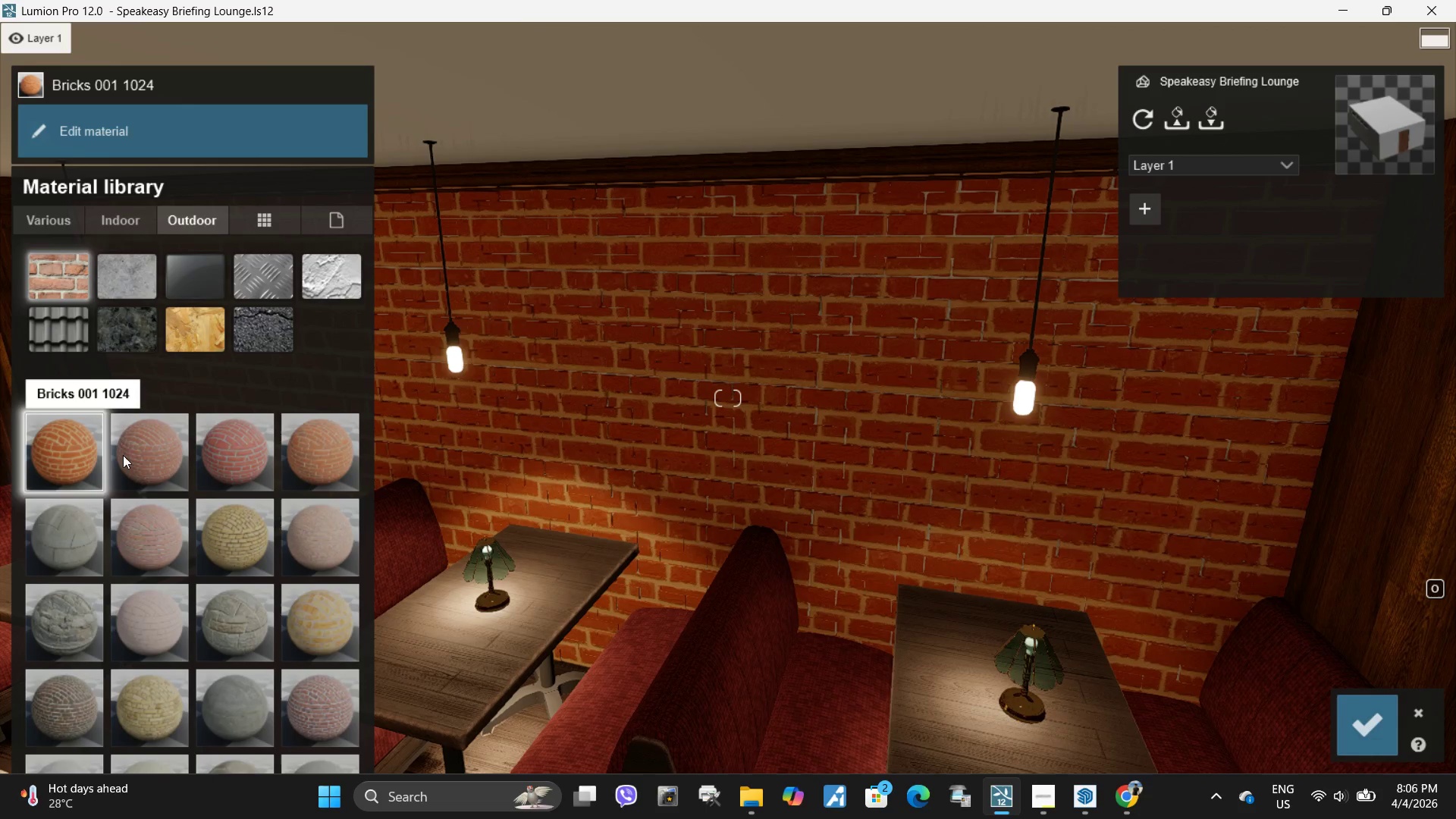 
left_click([129, 455])
 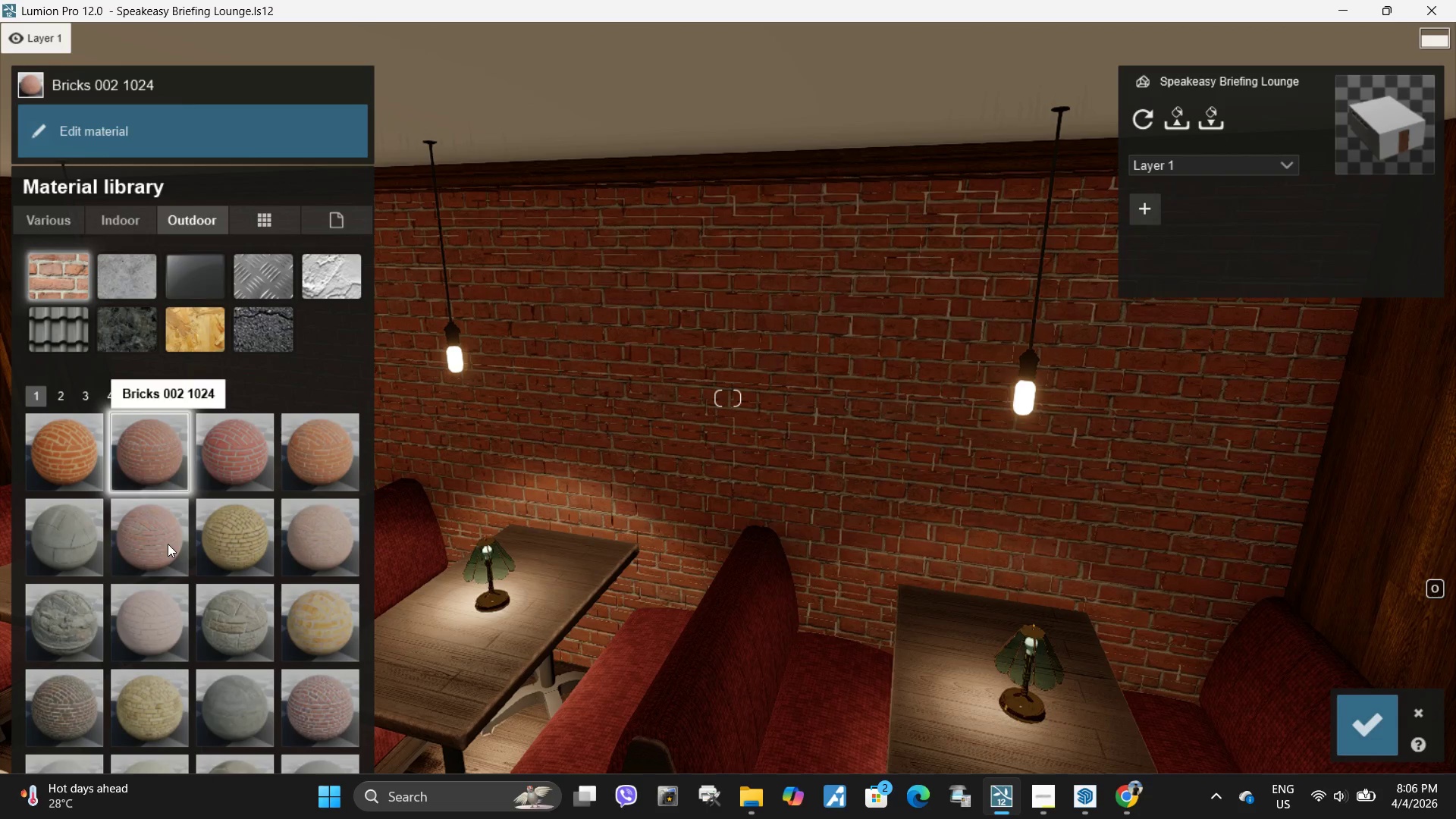 
left_click([158, 528])
 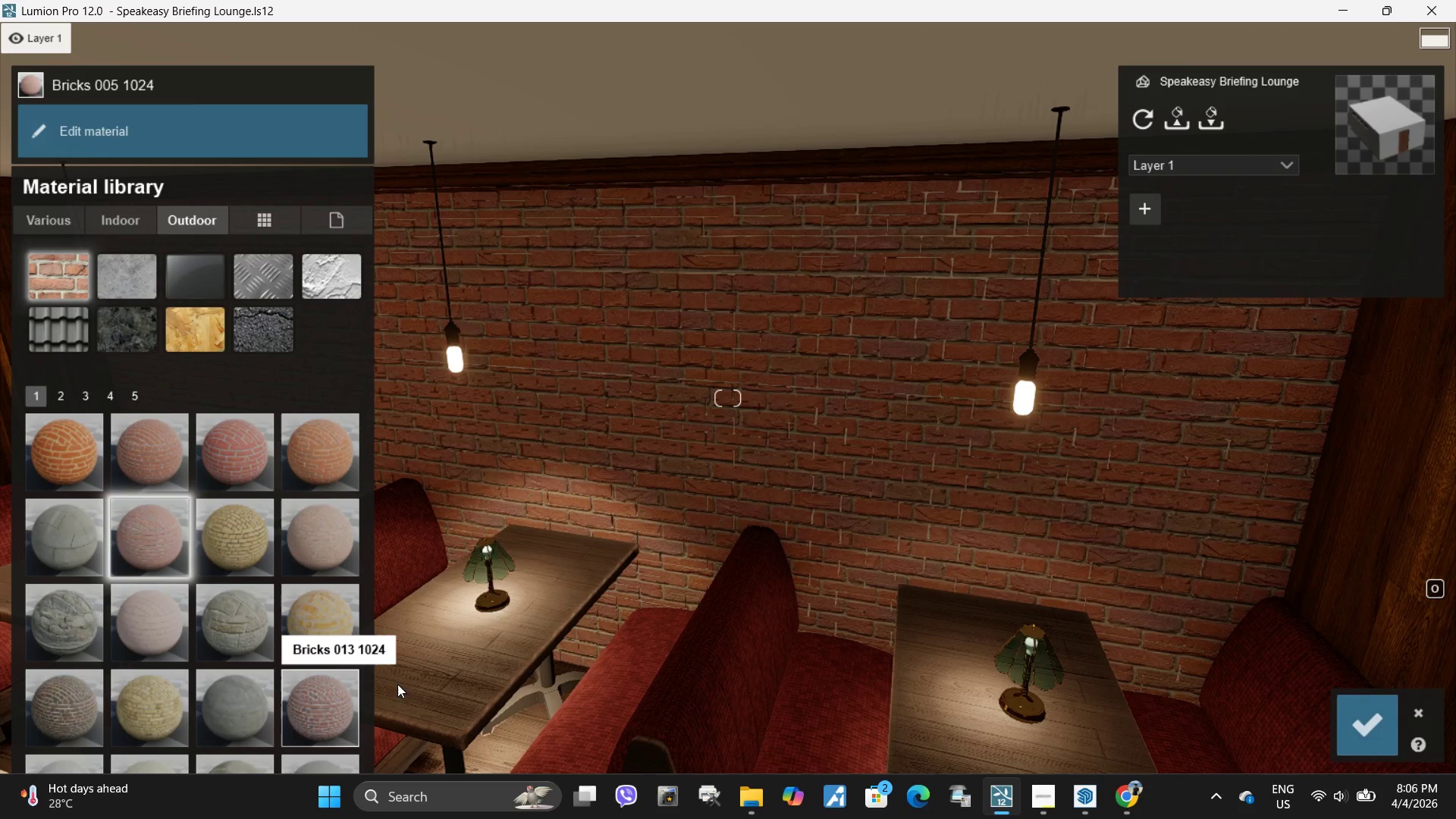 
type(eeq)
 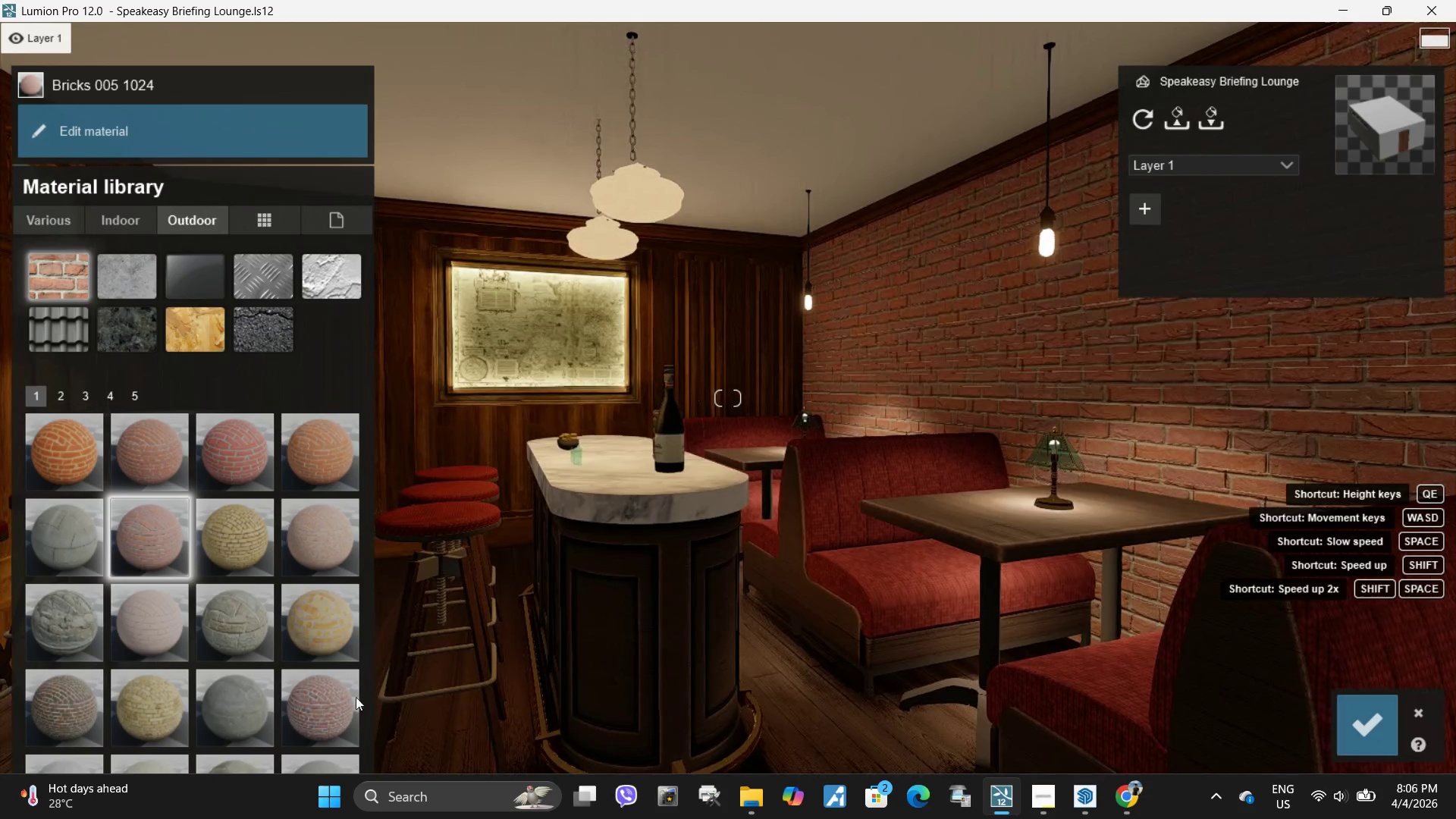 
left_click([335, 708])
 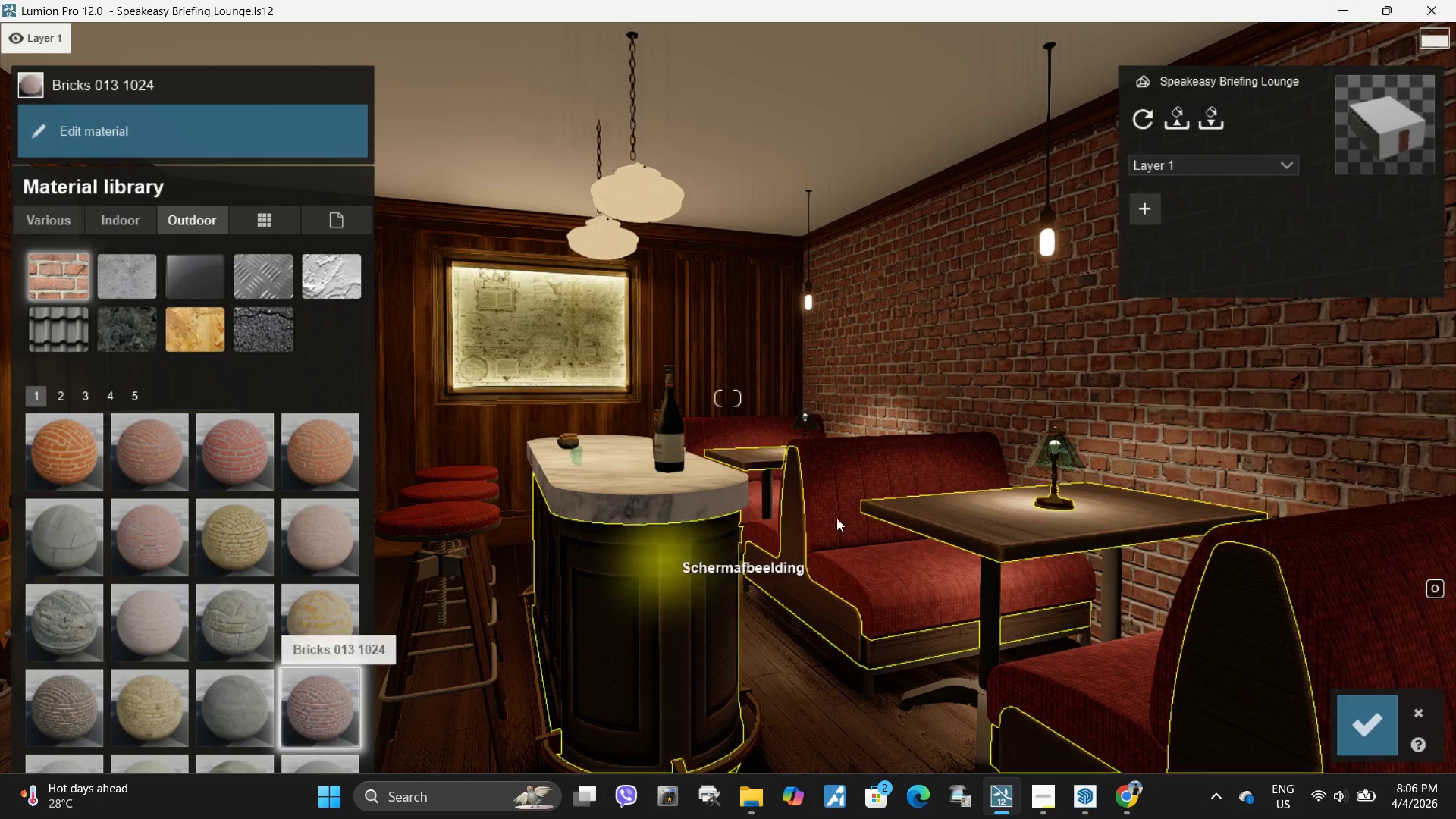 
type(dsda)
 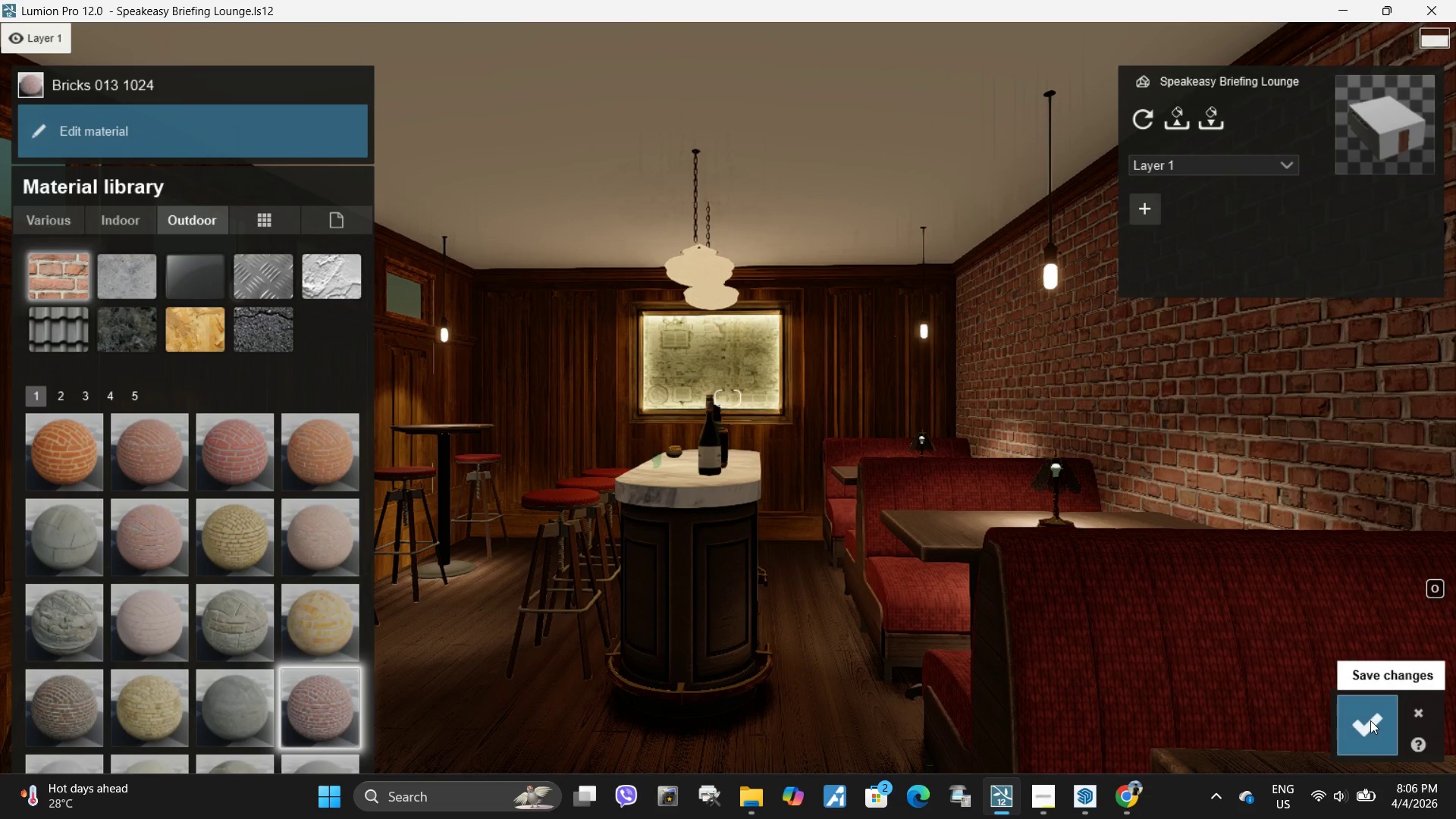 
left_click([199, 134])
 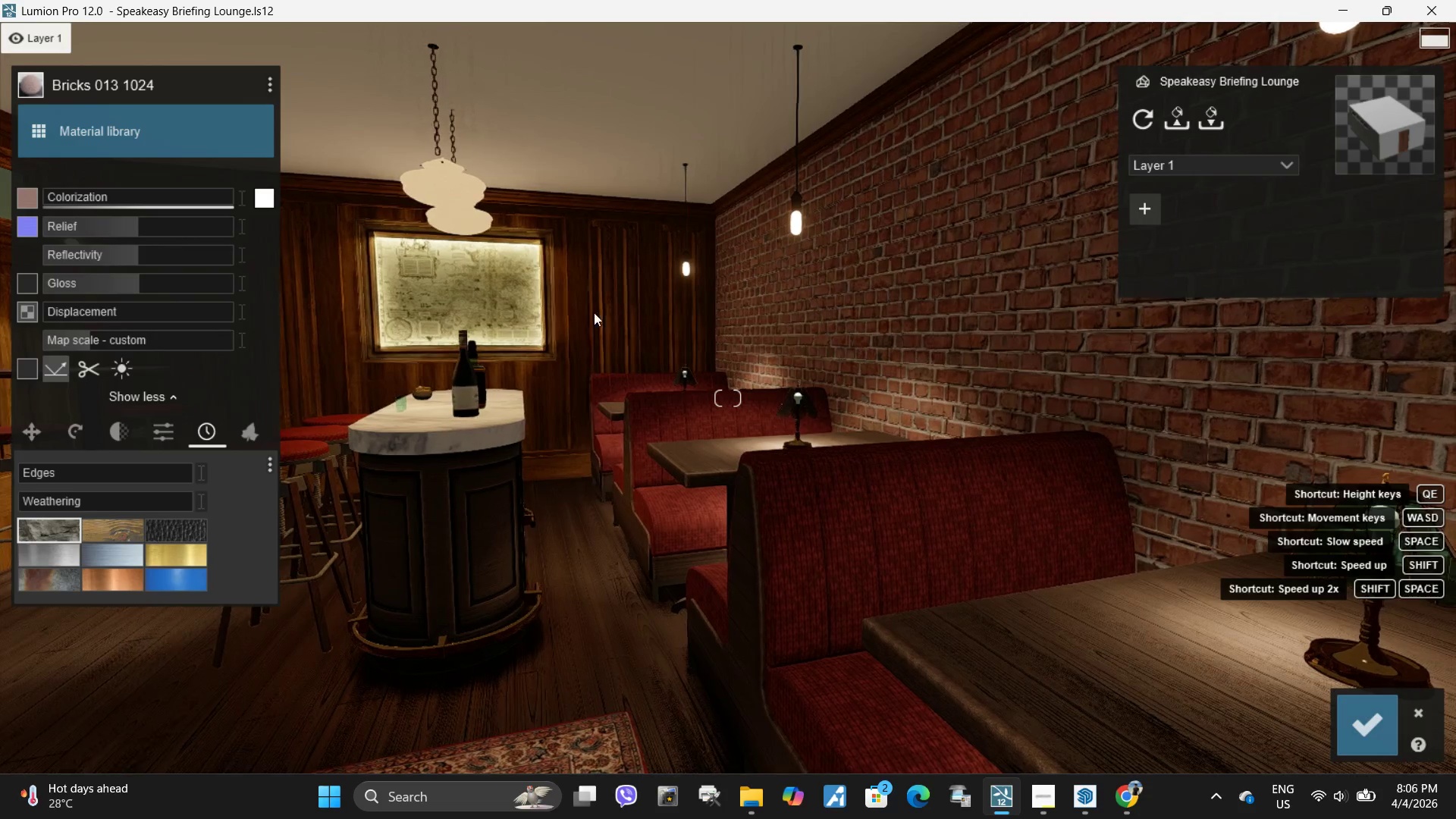 
key(Q)
 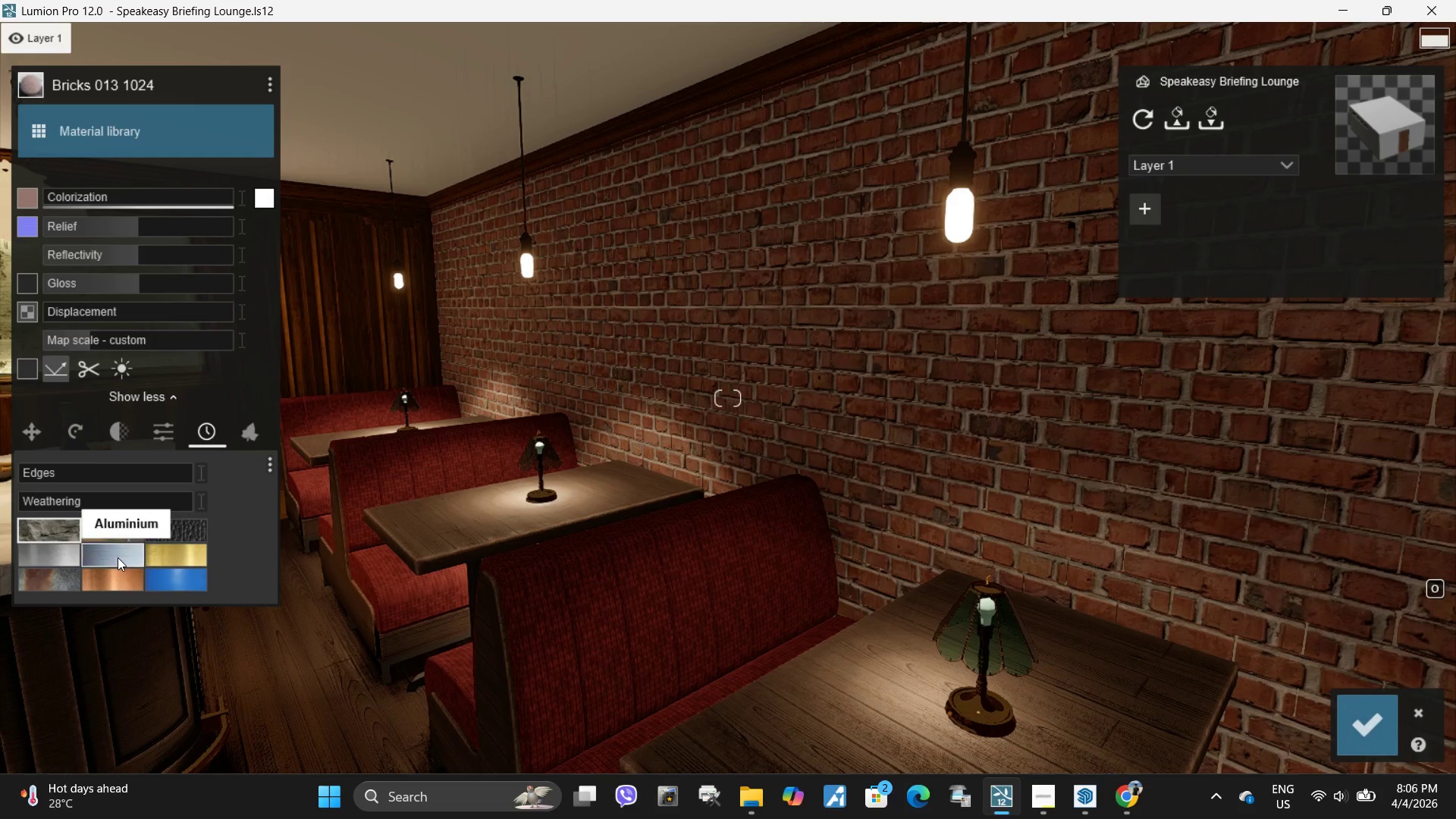 
wait(6.16)
 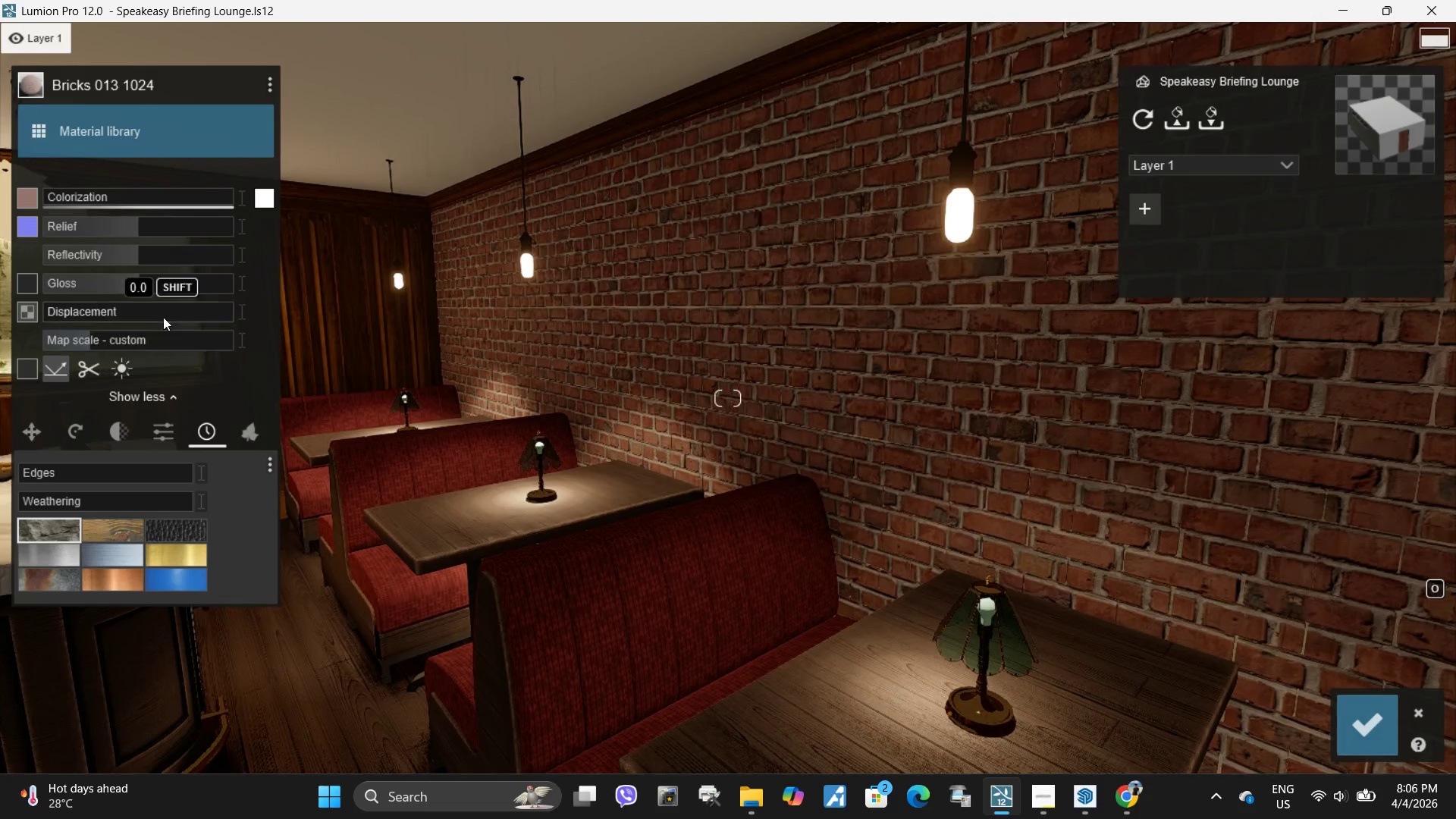 
left_click_drag(start_coordinate=[48, 507], to_coordinate=[103, 499])
 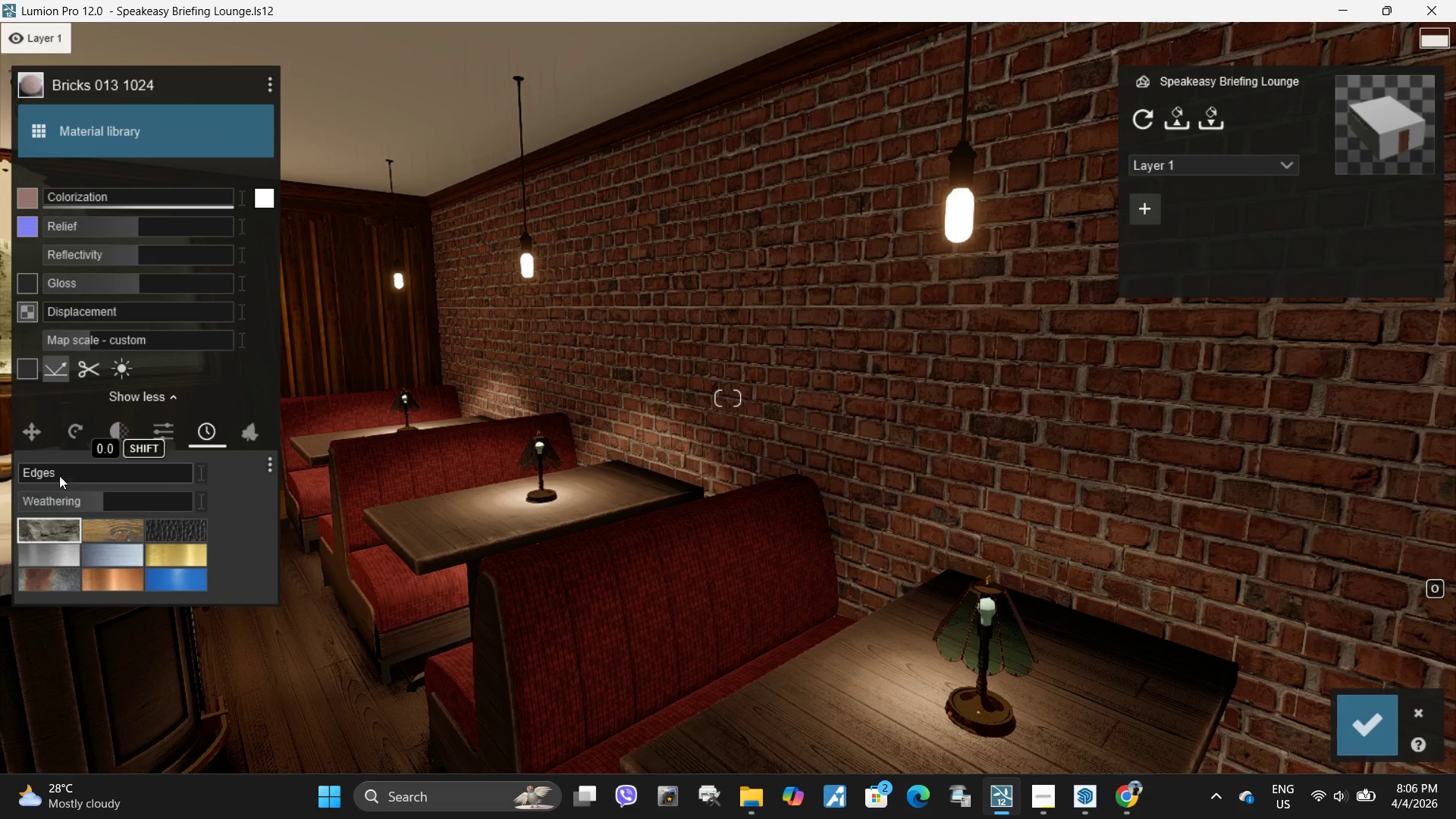 
left_click_drag(start_coordinate=[59, 475], to_coordinate=[203, 469])
 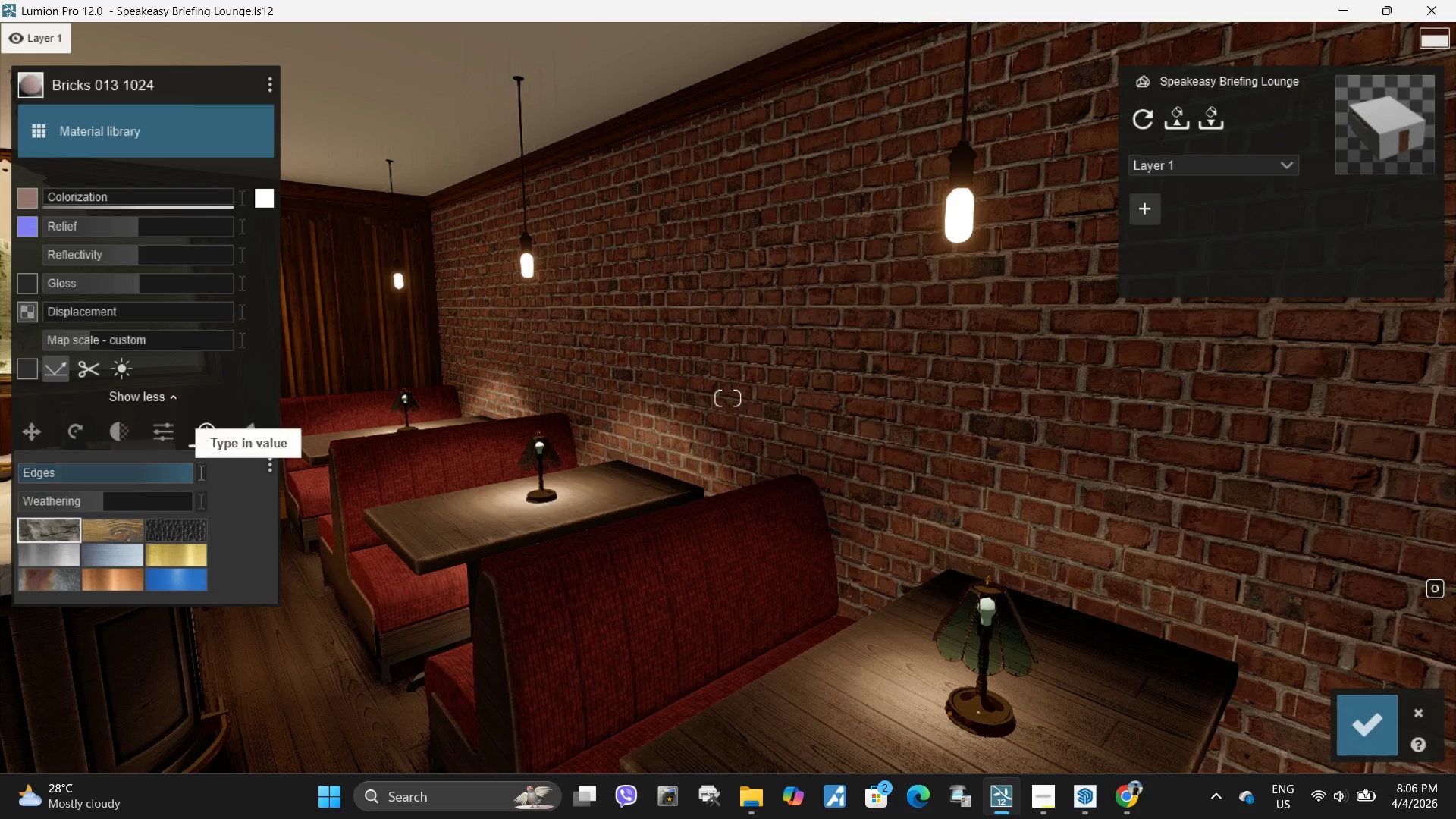 
type(sww)
 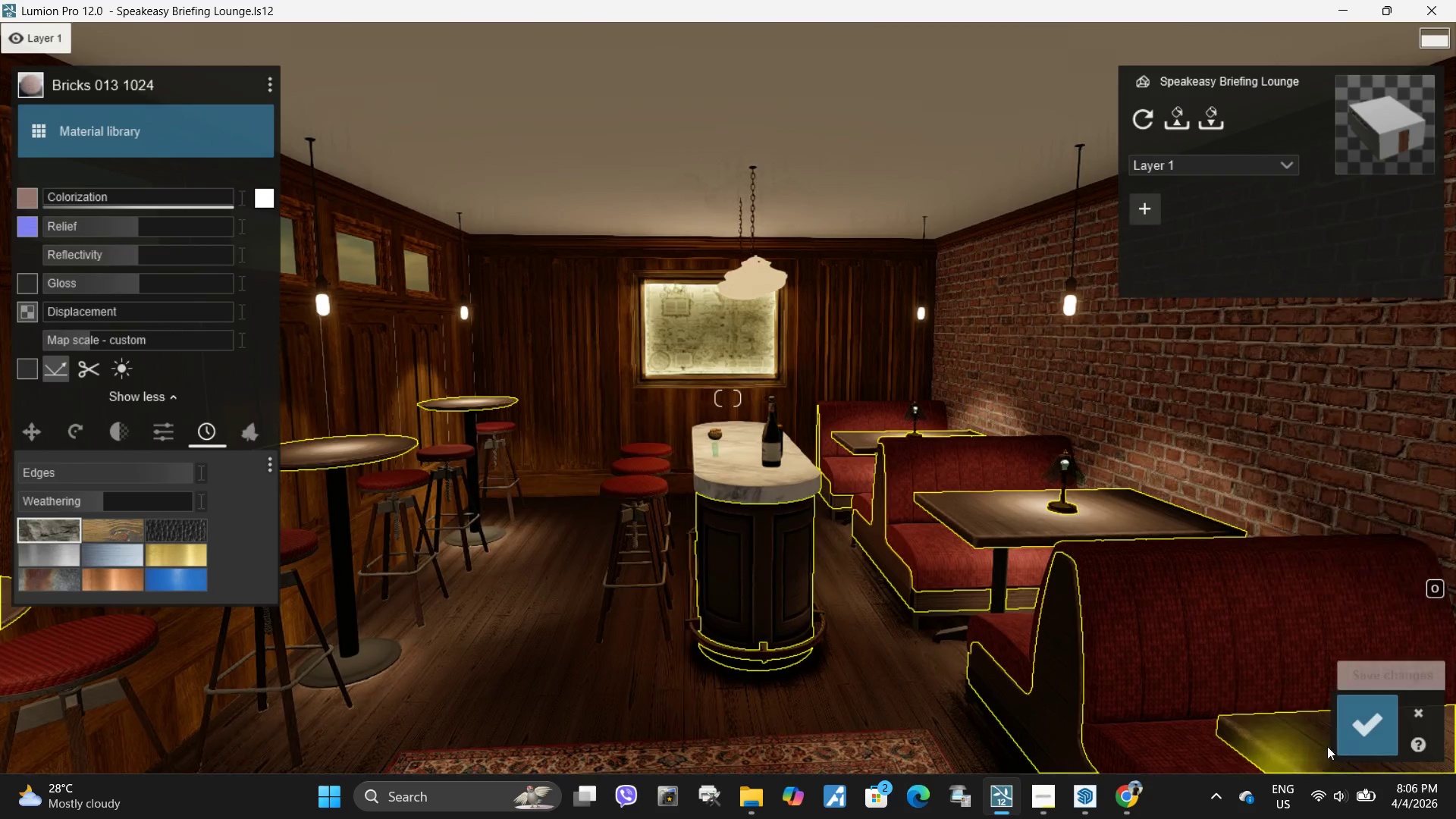 
left_click([1357, 728])
 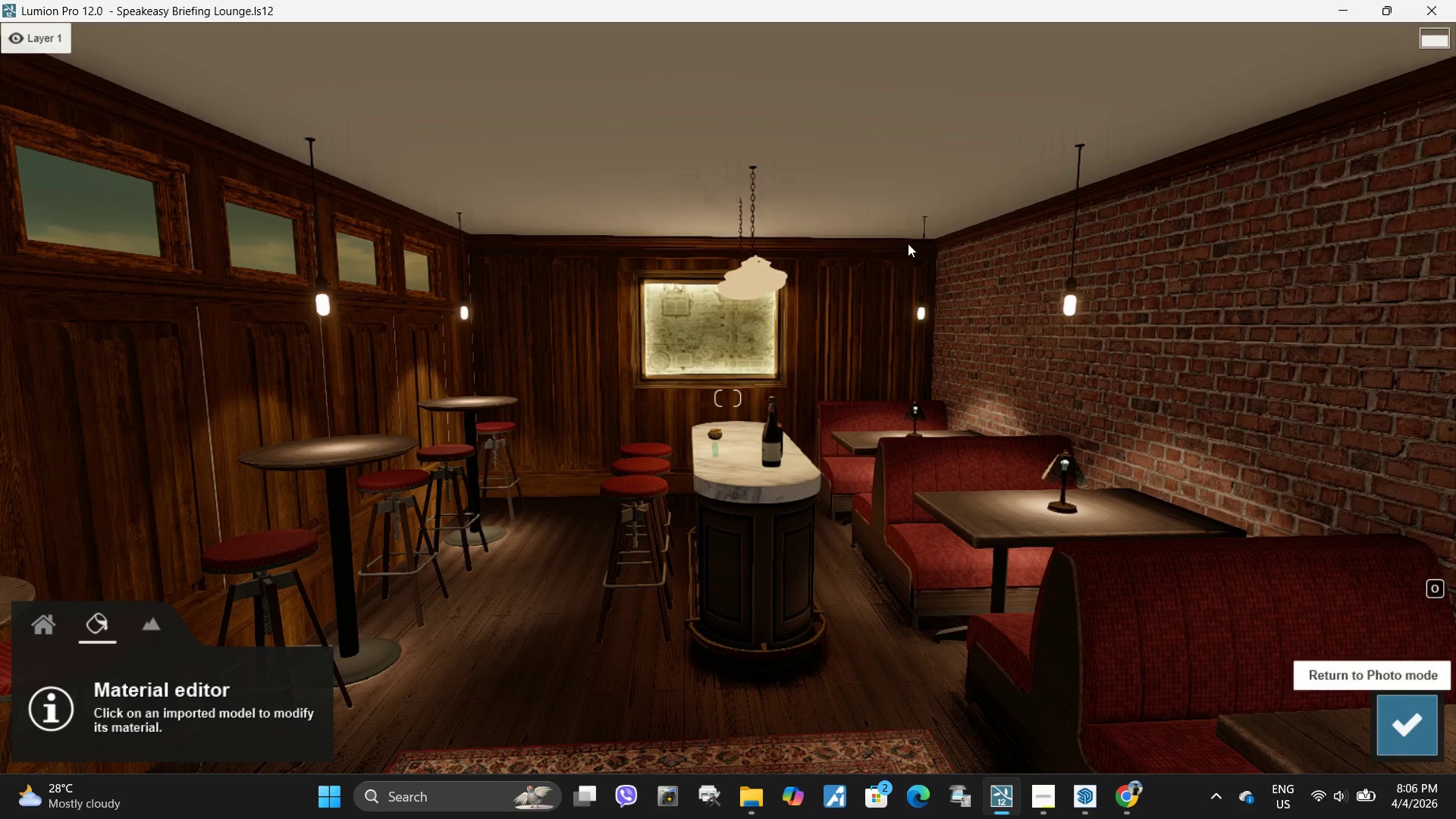 
left_click([742, 114])
 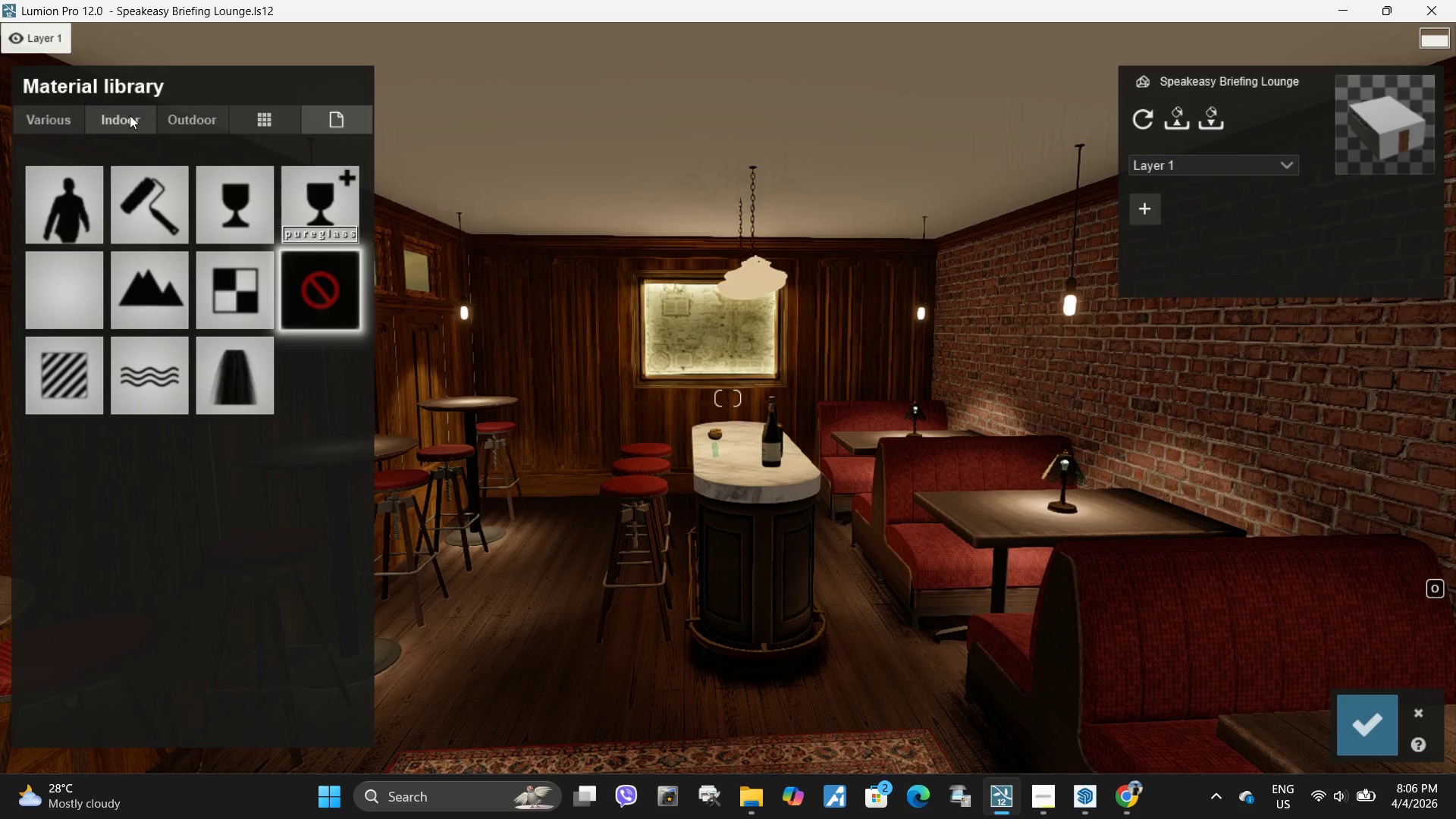 
left_click([130, 115])
 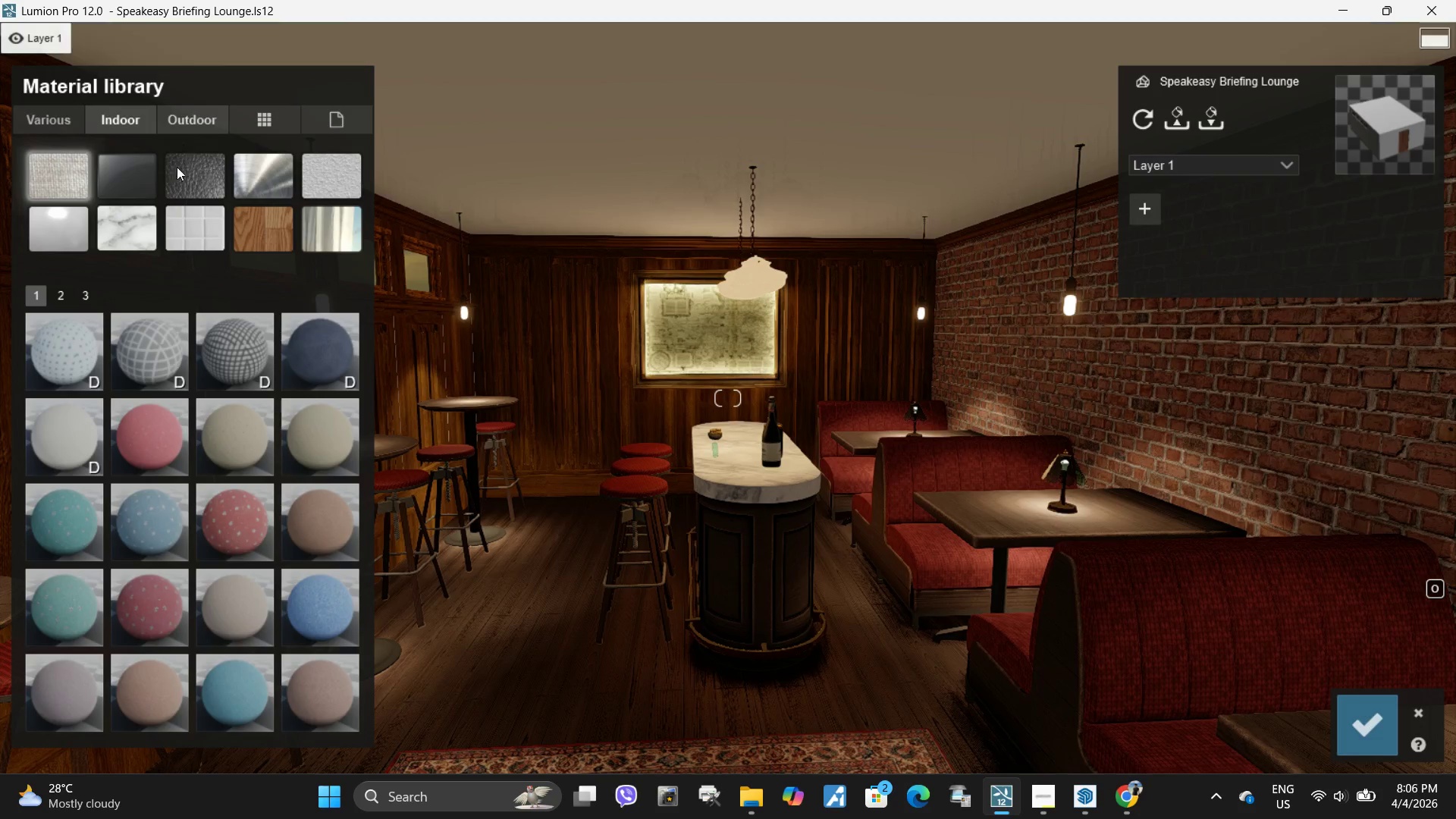 
left_click([177, 124])
 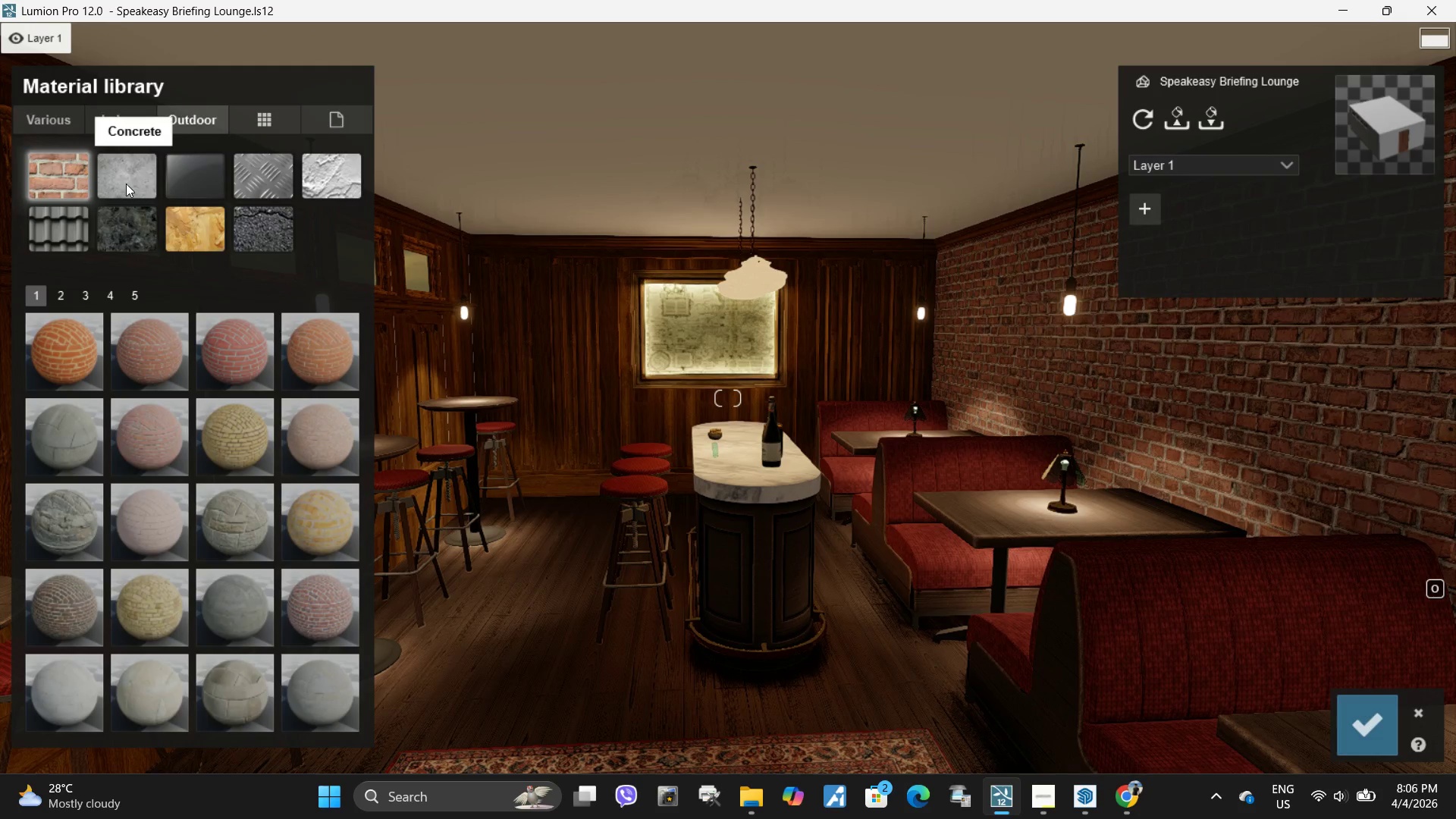 
left_click([126, 184])
 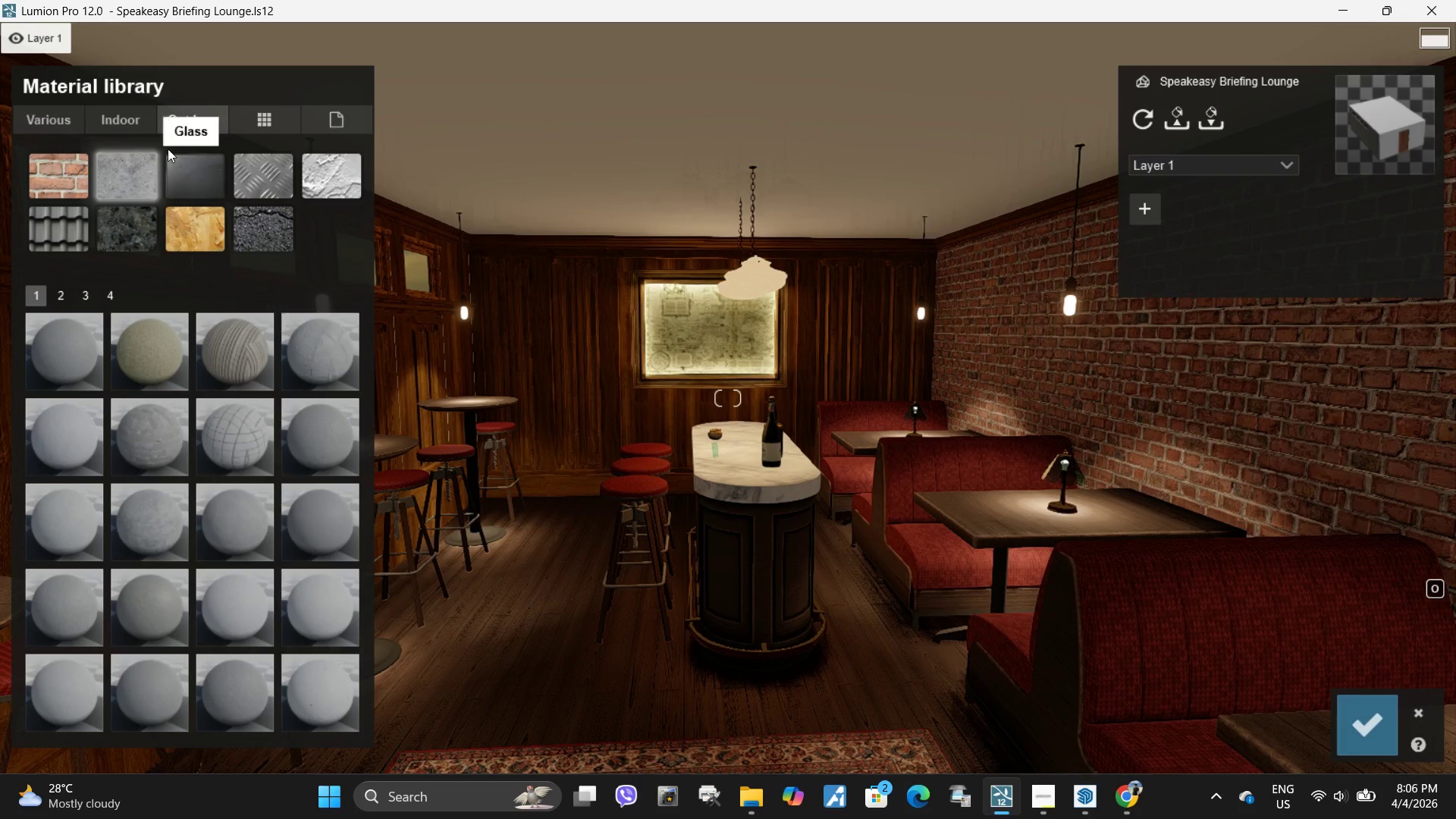 
left_click([107, 127])
 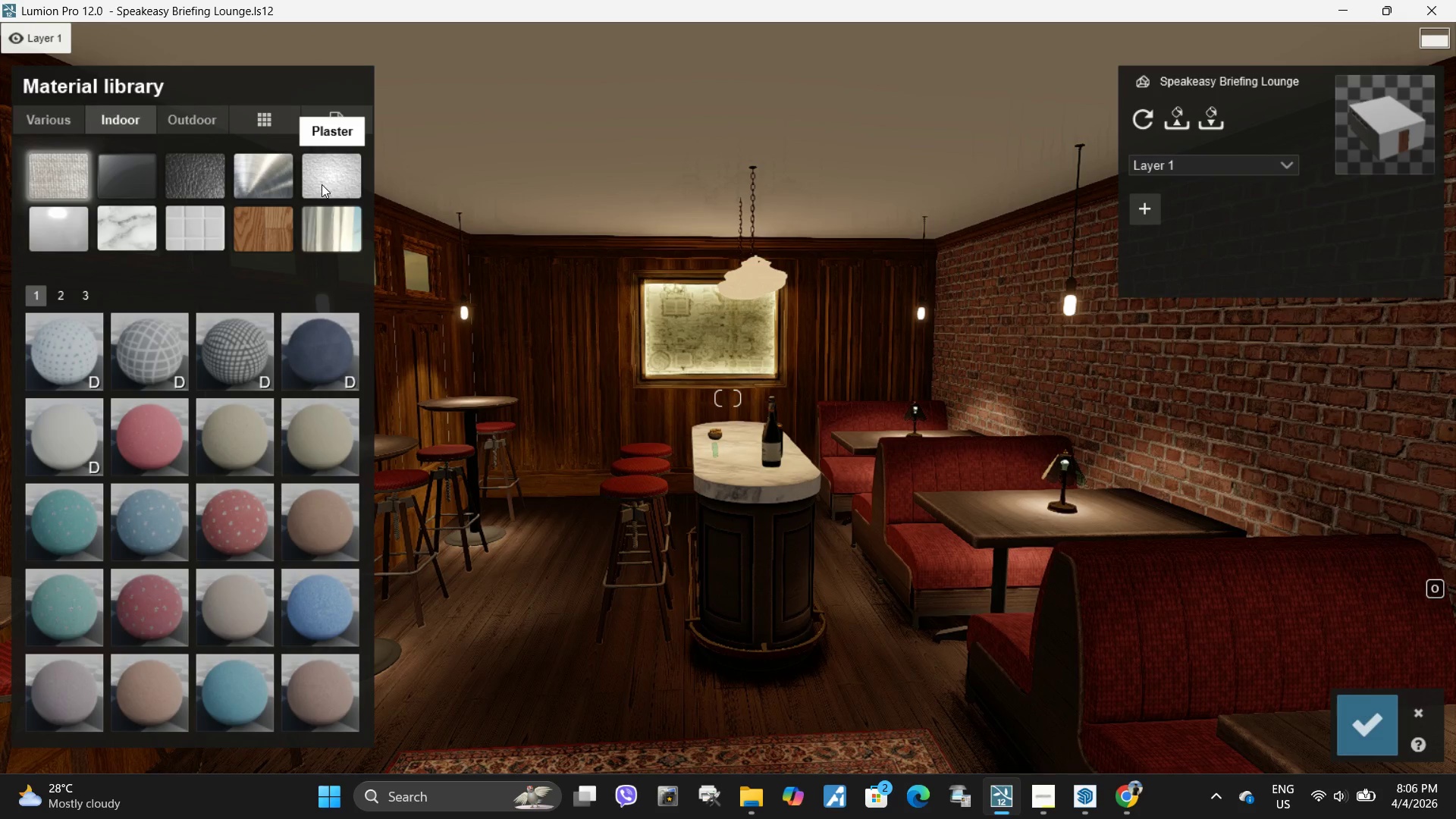 
left_click([322, 184])
 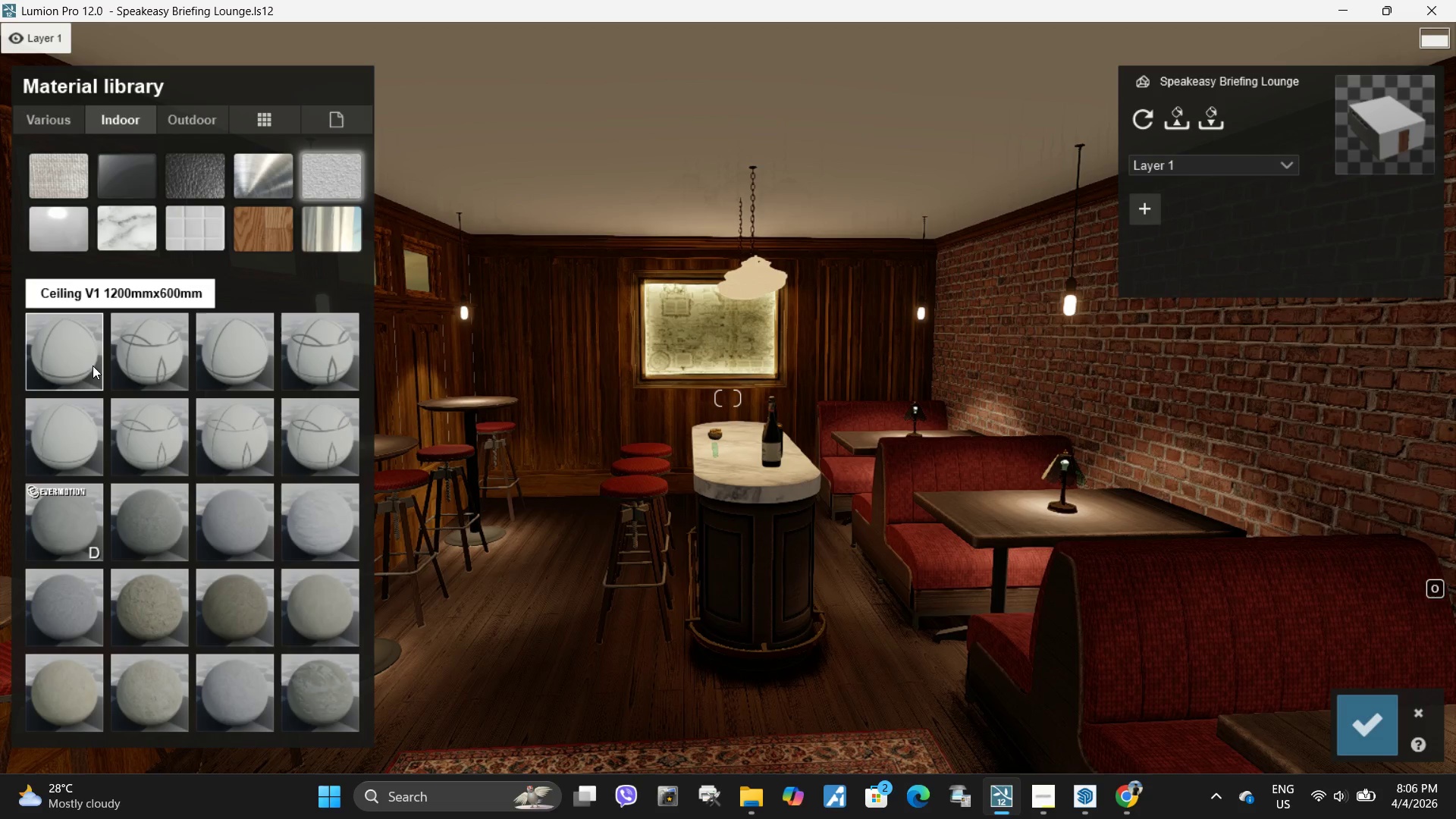 
scroll: coordinate [192, 584], scroll_direction: down, amount: 5.0
 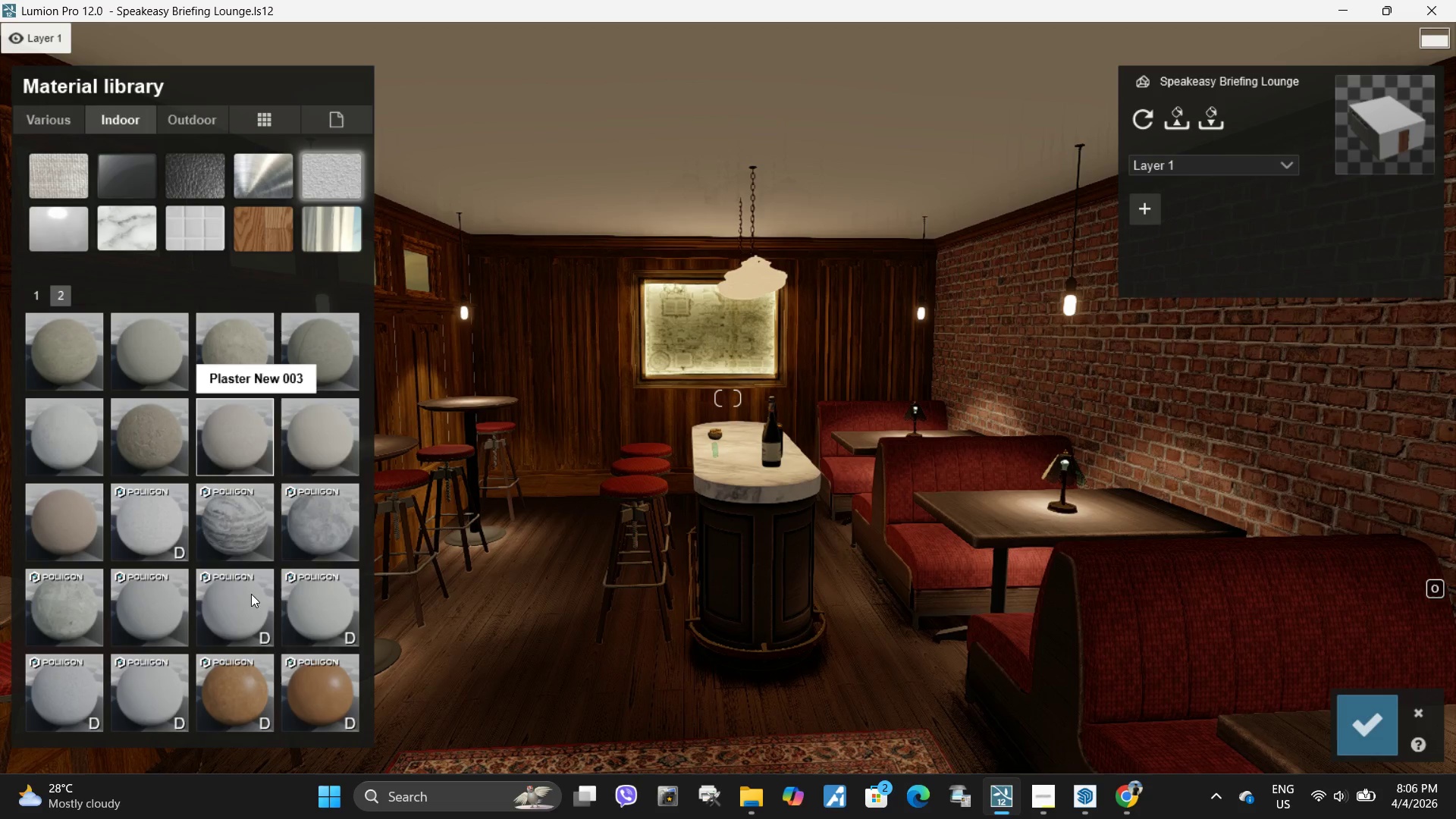 
left_click([231, 608])
 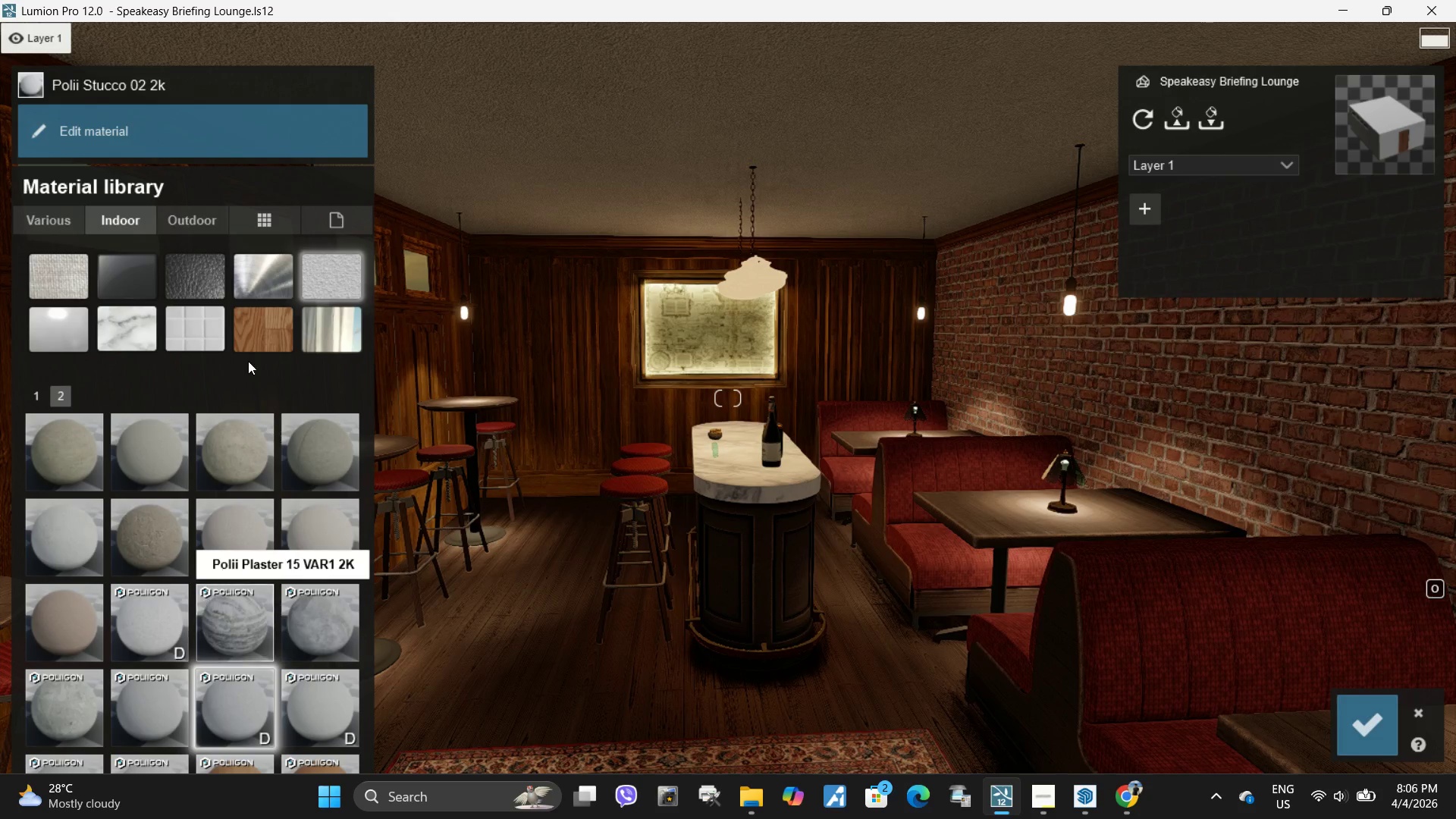 
scroll: coordinate [171, 637], scroll_direction: down, amount: 2.0
 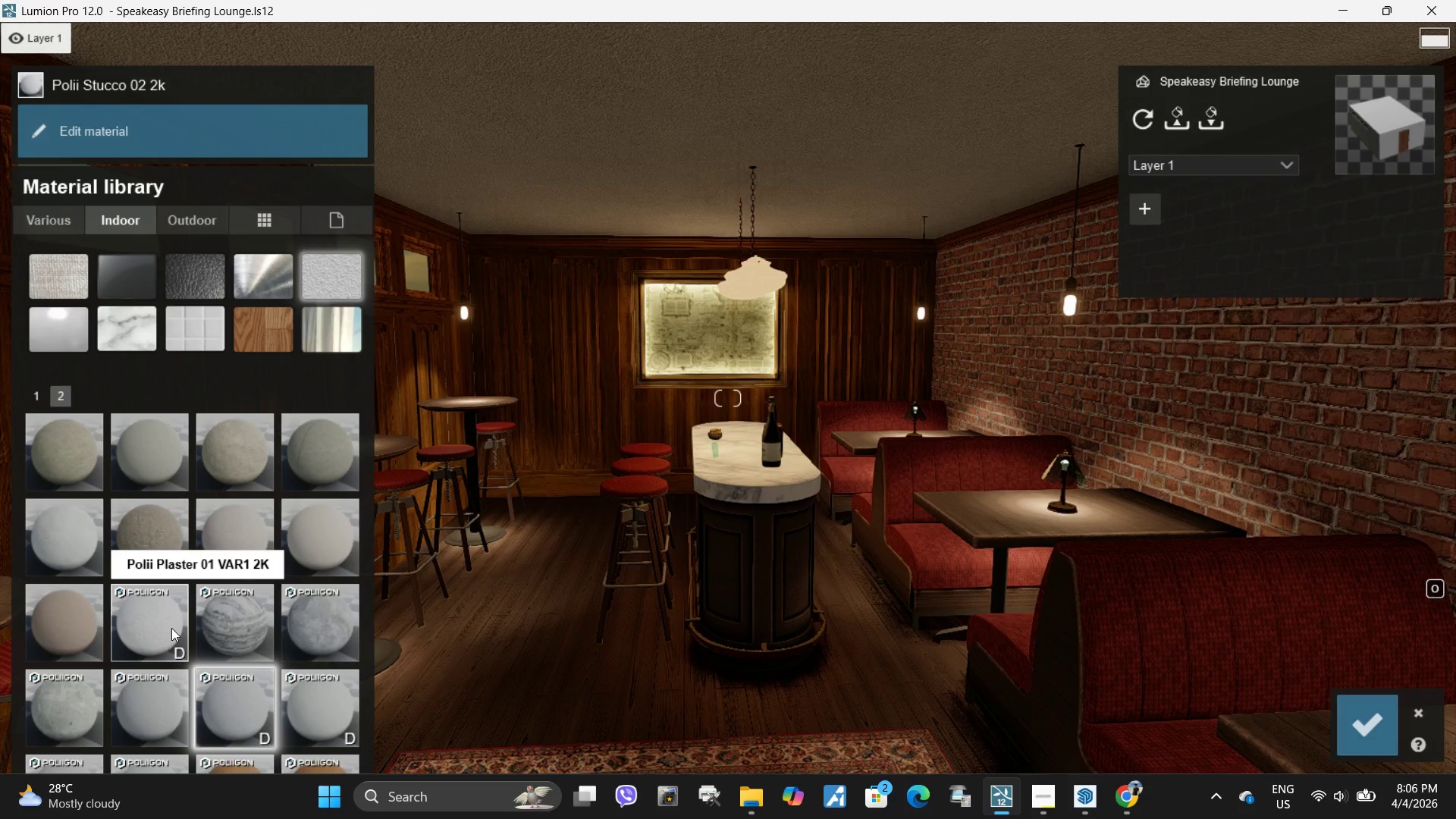 
left_click([171, 628])
 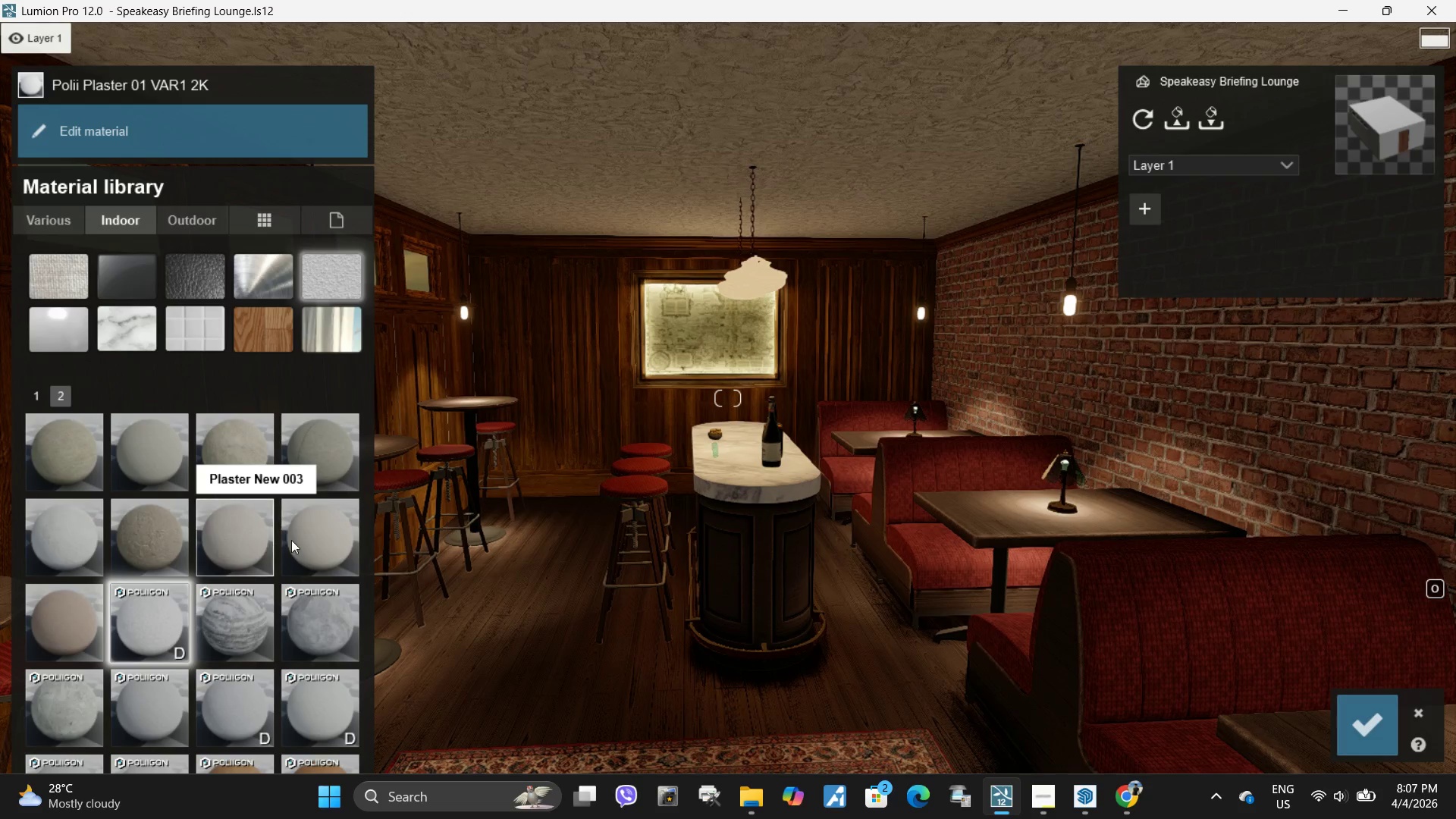 
left_click([297, 538])
 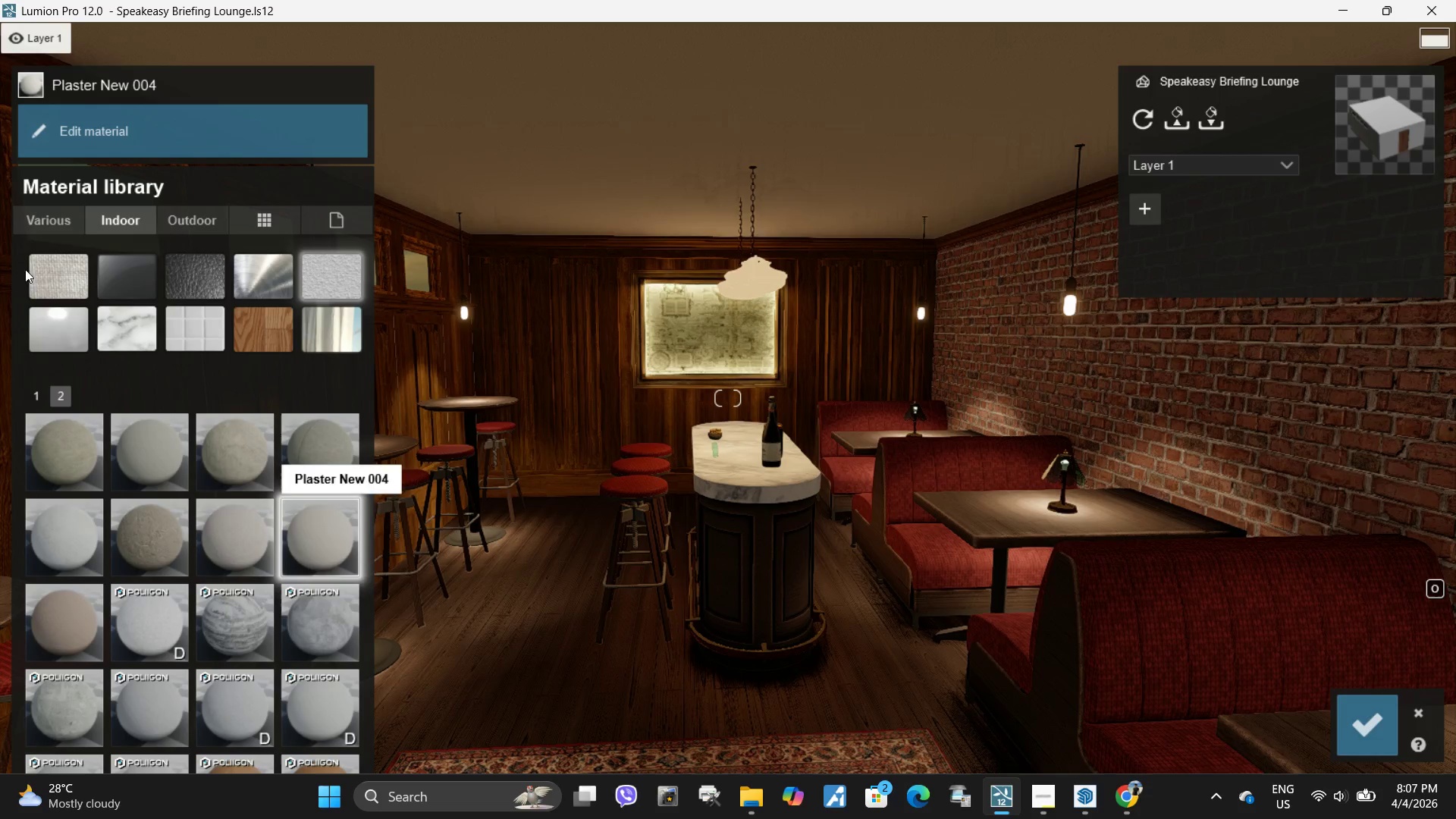 
left_click([137, 138])
 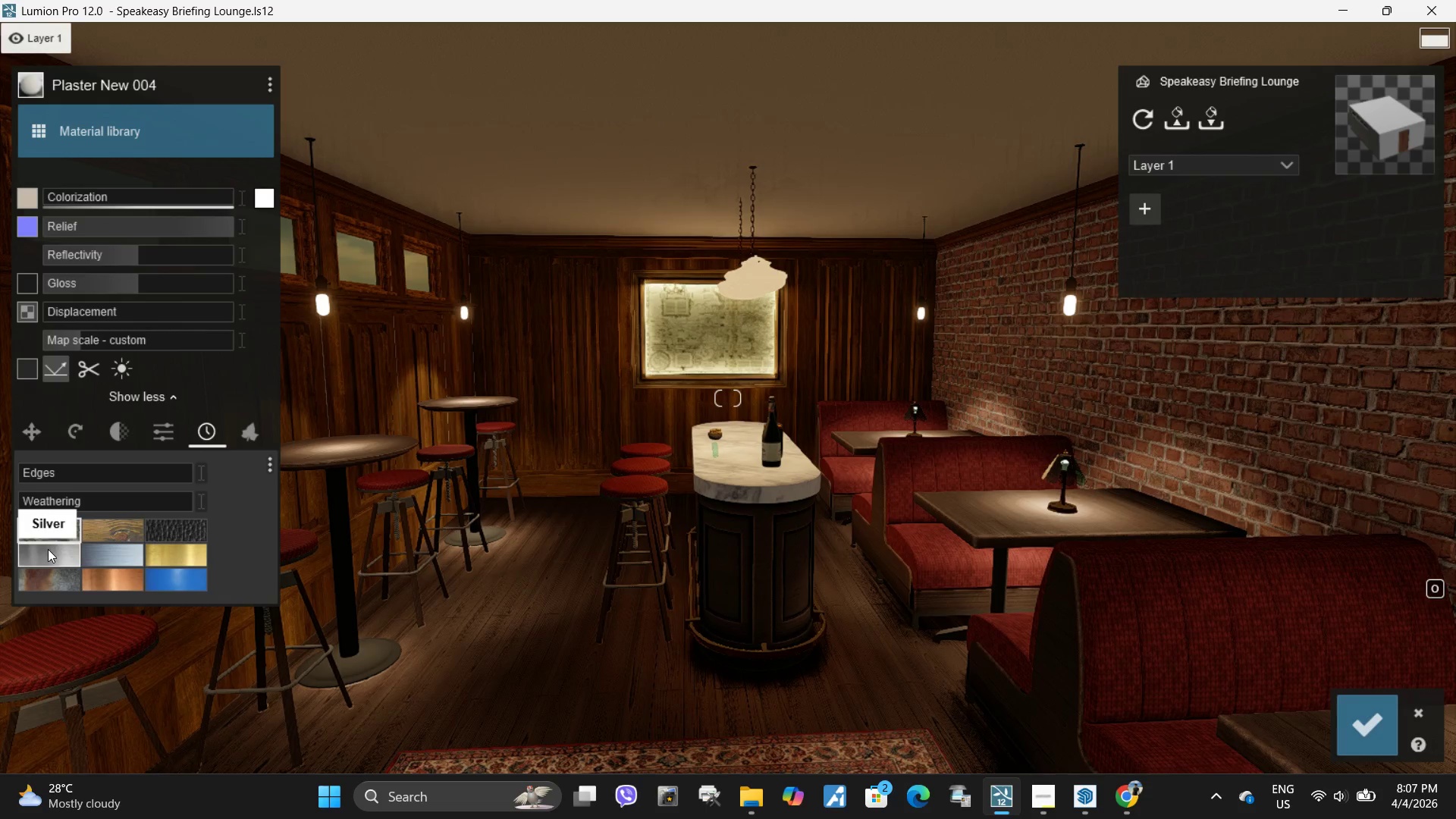 
wait(11.66)
 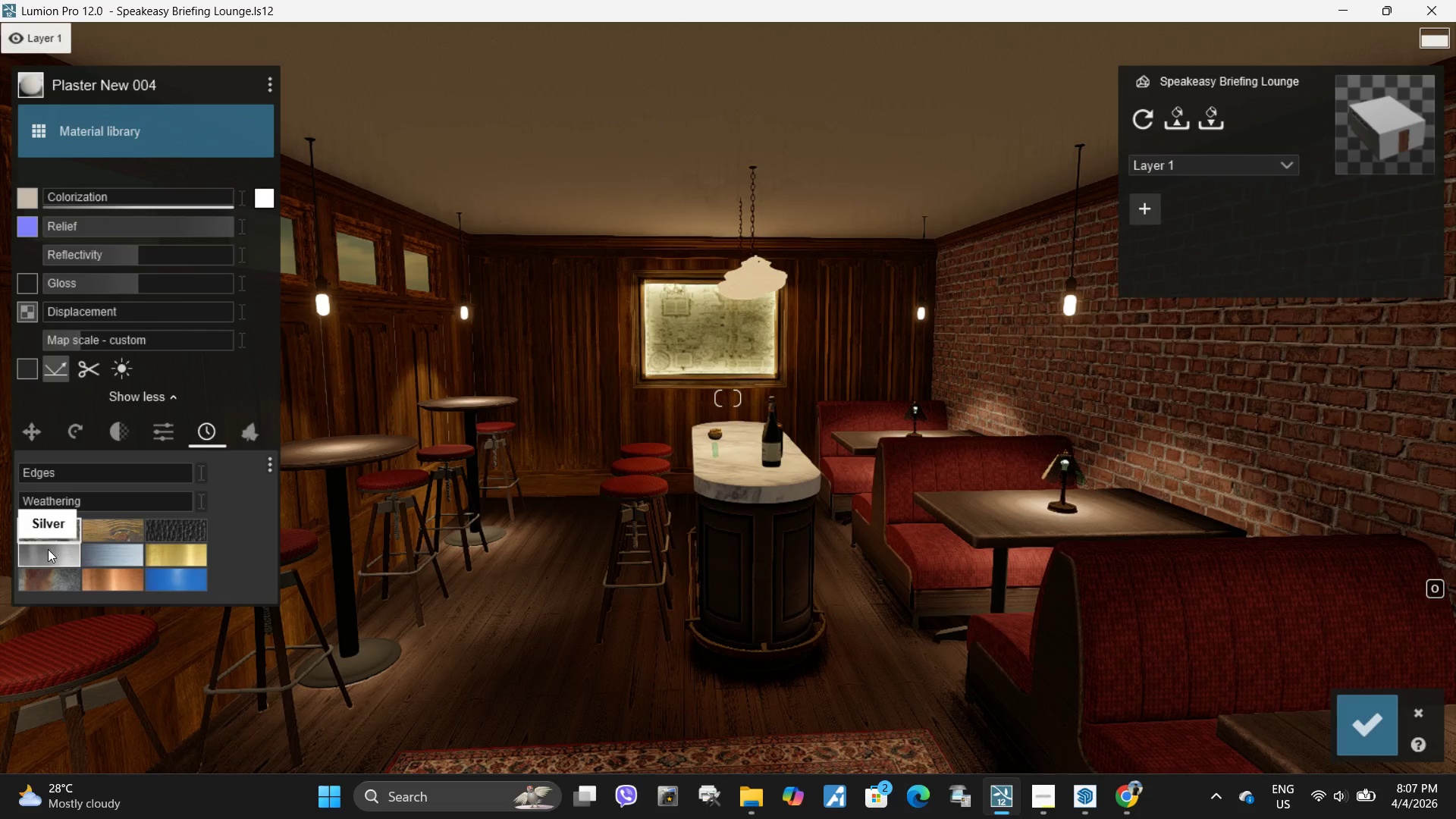 
key(E)
 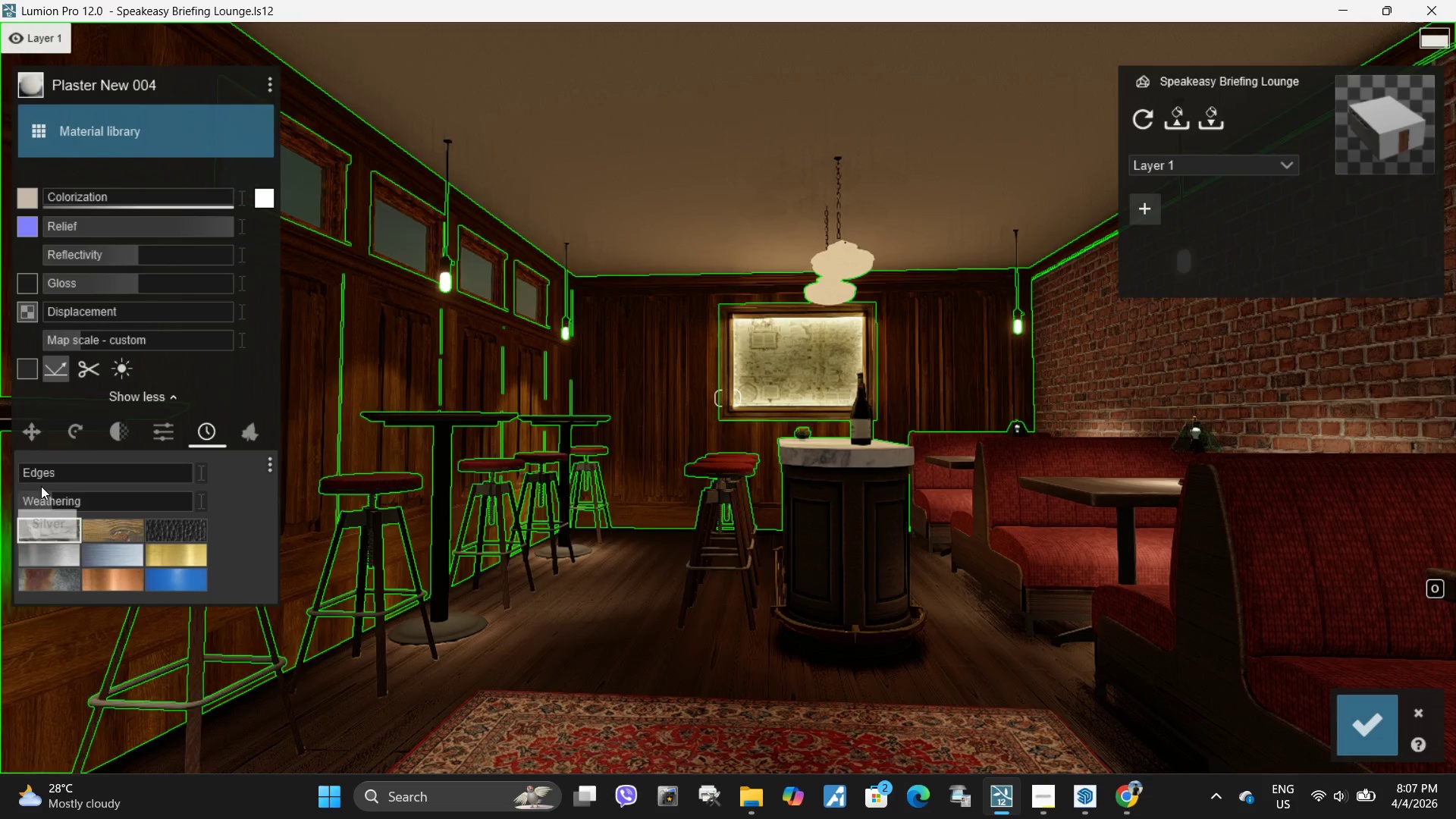 
left_click_drag(start_coordinate=[46, 470], to_coordinate=[259, 488])
 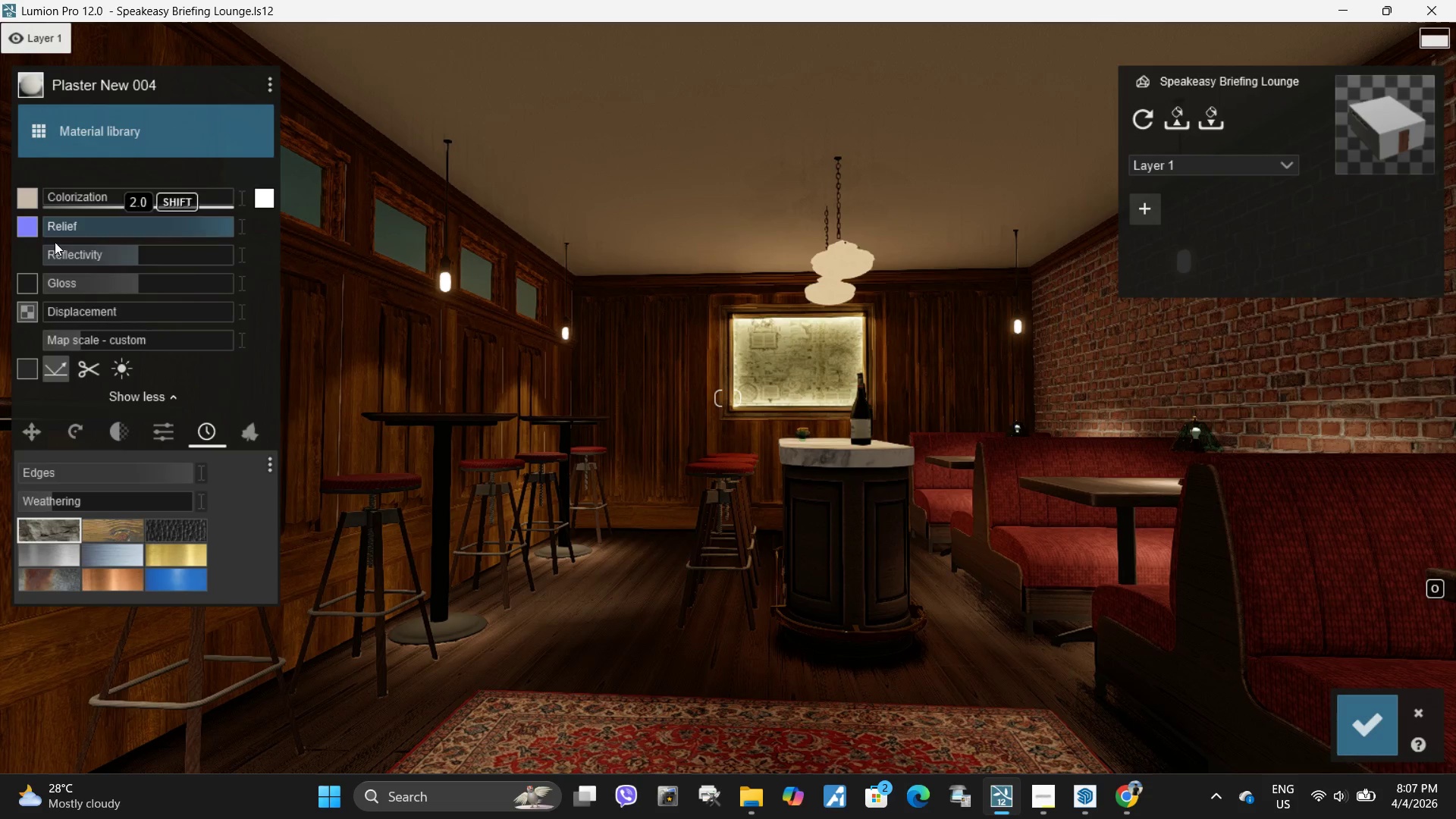 
left_click_drag(start_coordinate=[131, 287], to_coordinate=[303, 304])
 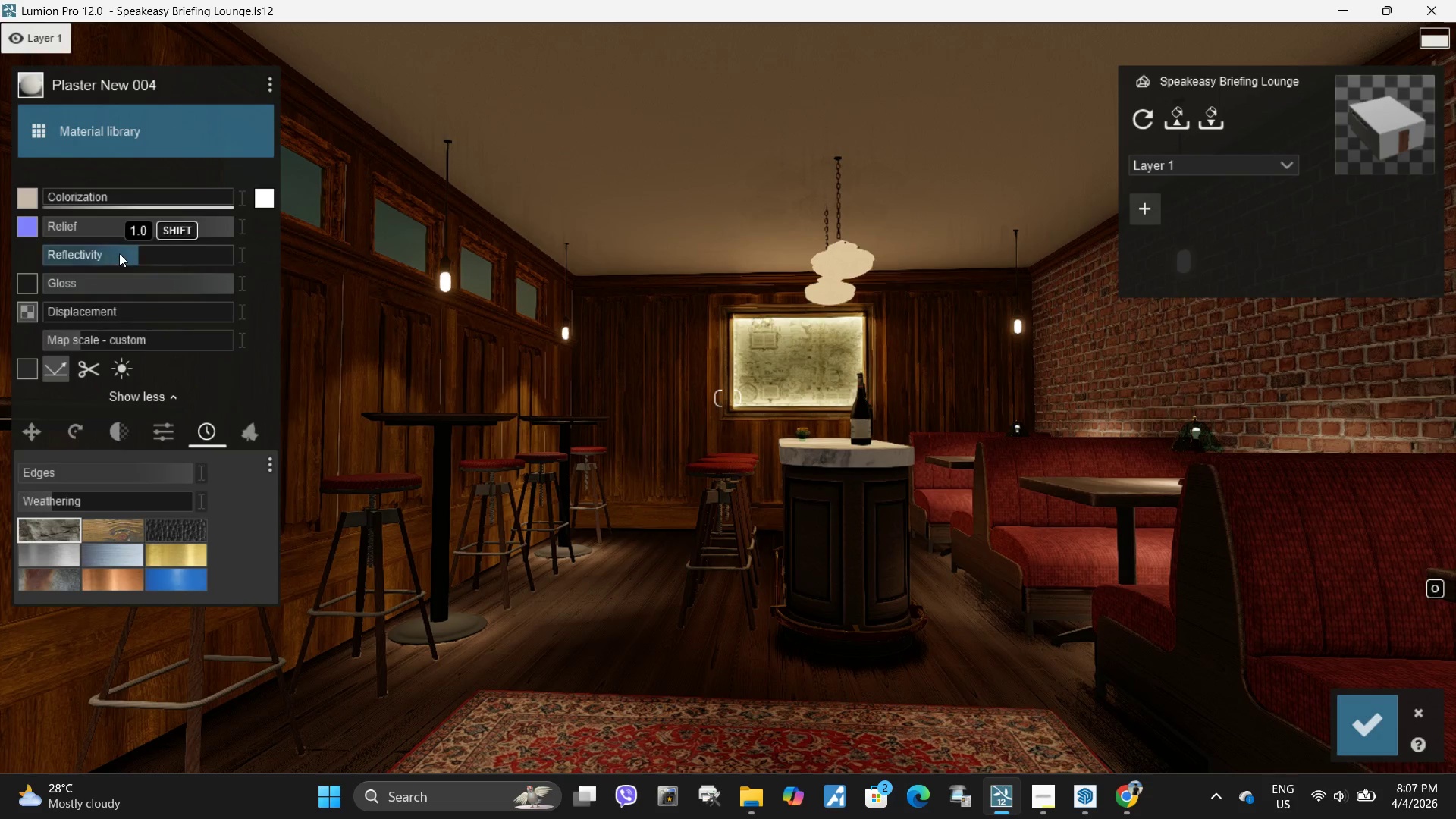 
left_click_drag(start_coordinate=[123, 253], to_coordinate=[105, 253])
 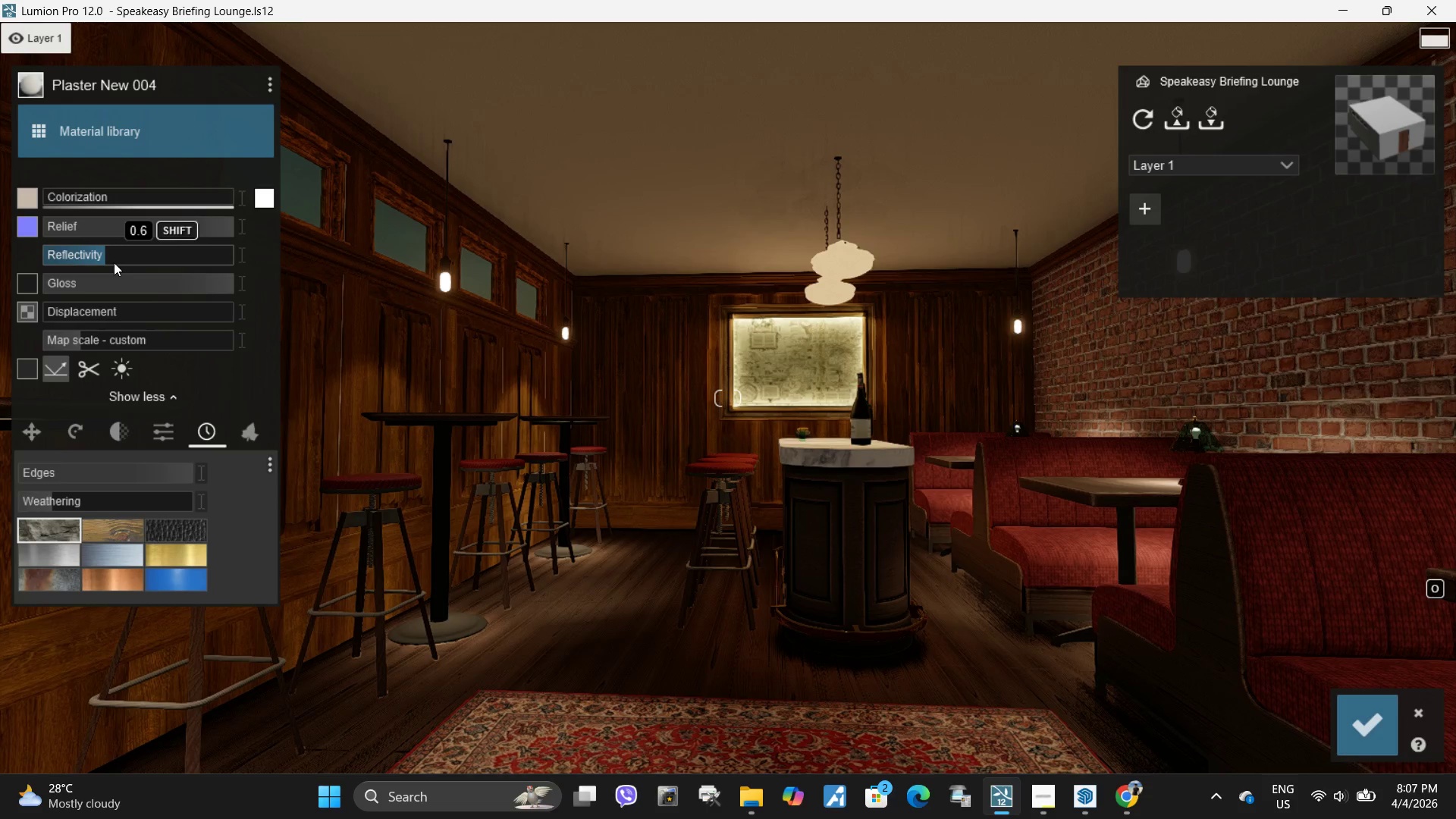 
left_click_drag(start_coordinate=[103, 252], to_coordinate=[135, 256])
 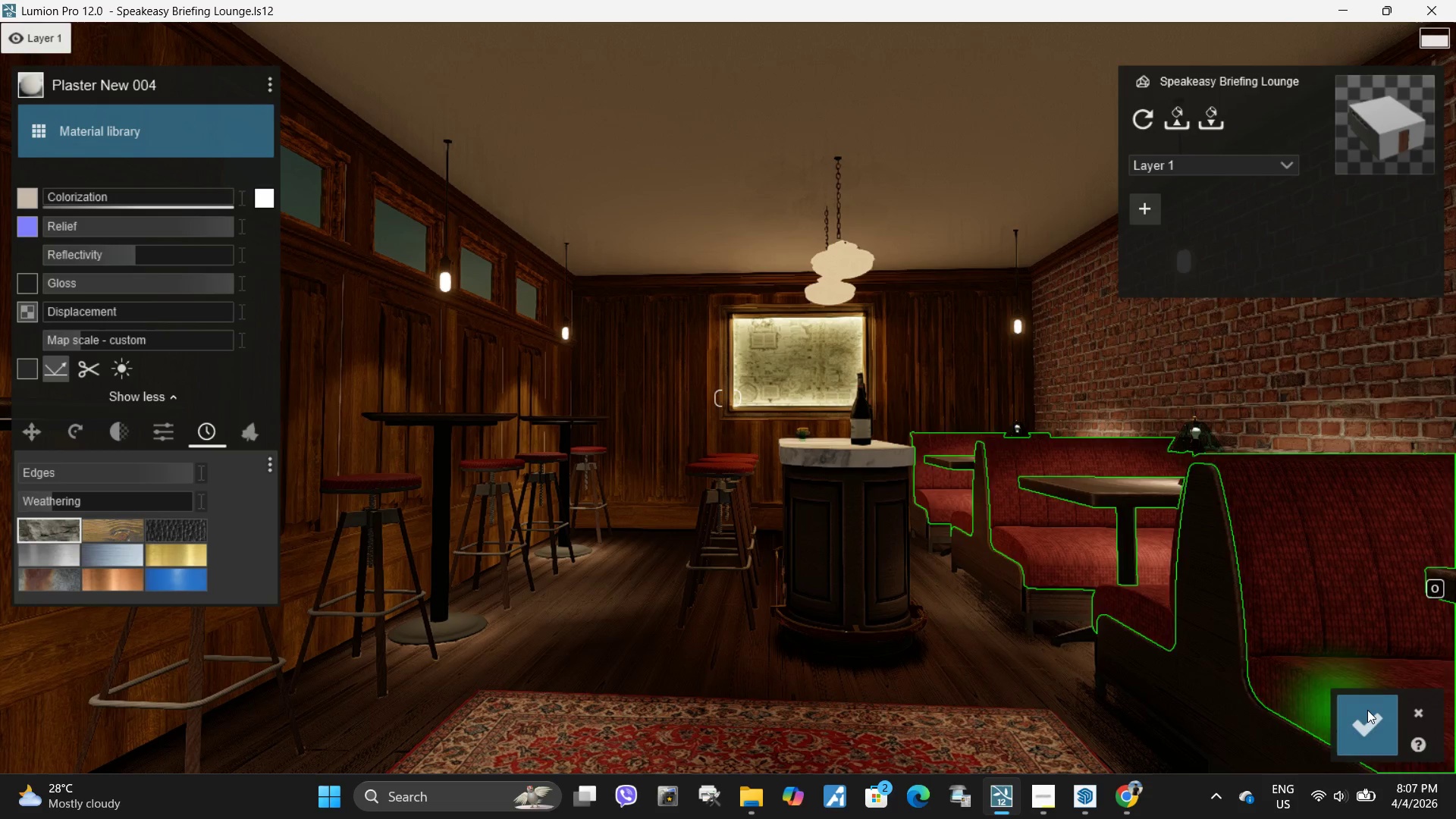 
left_click([1367, 710])
 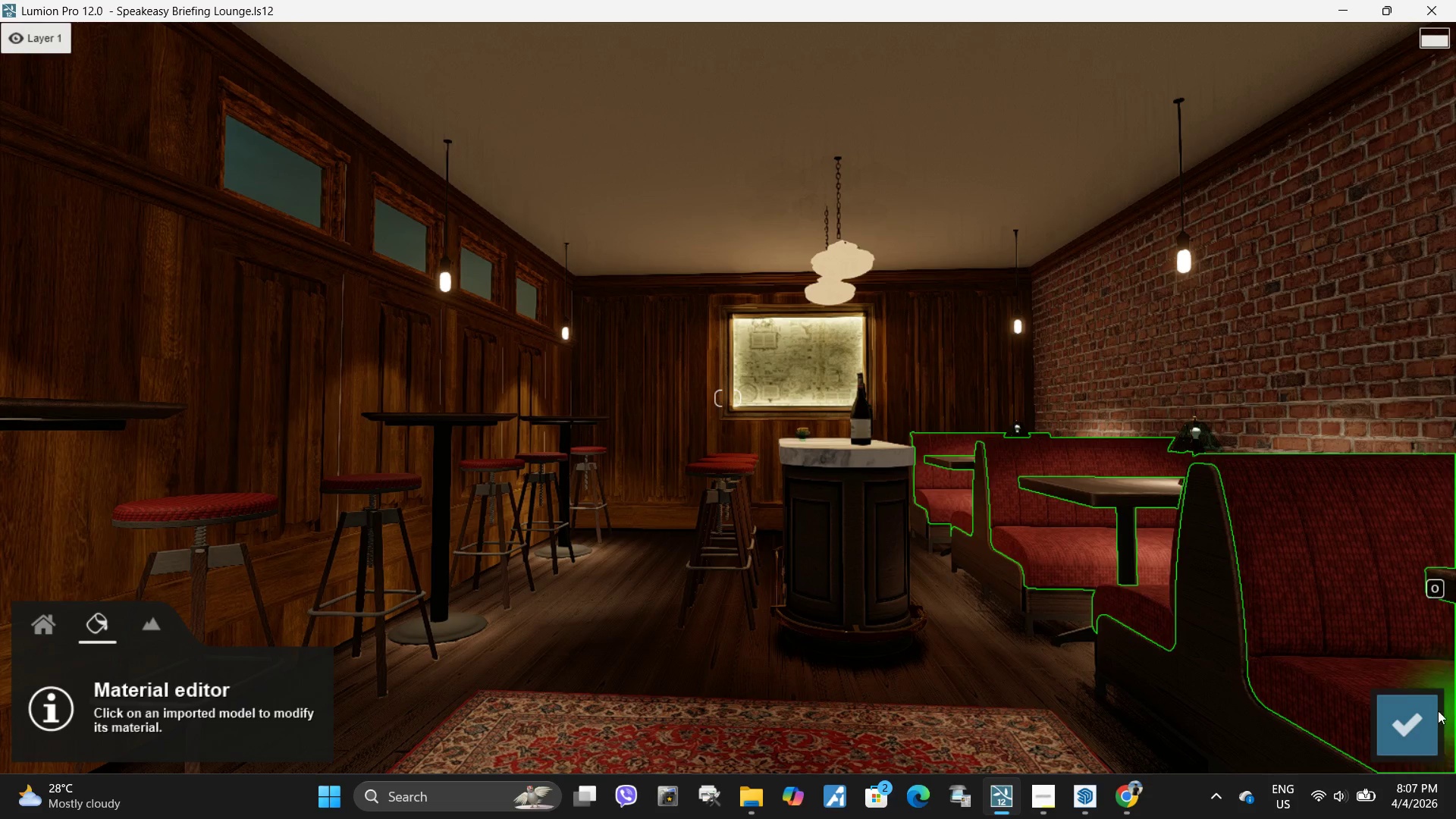 
left_click([1423, 711])
 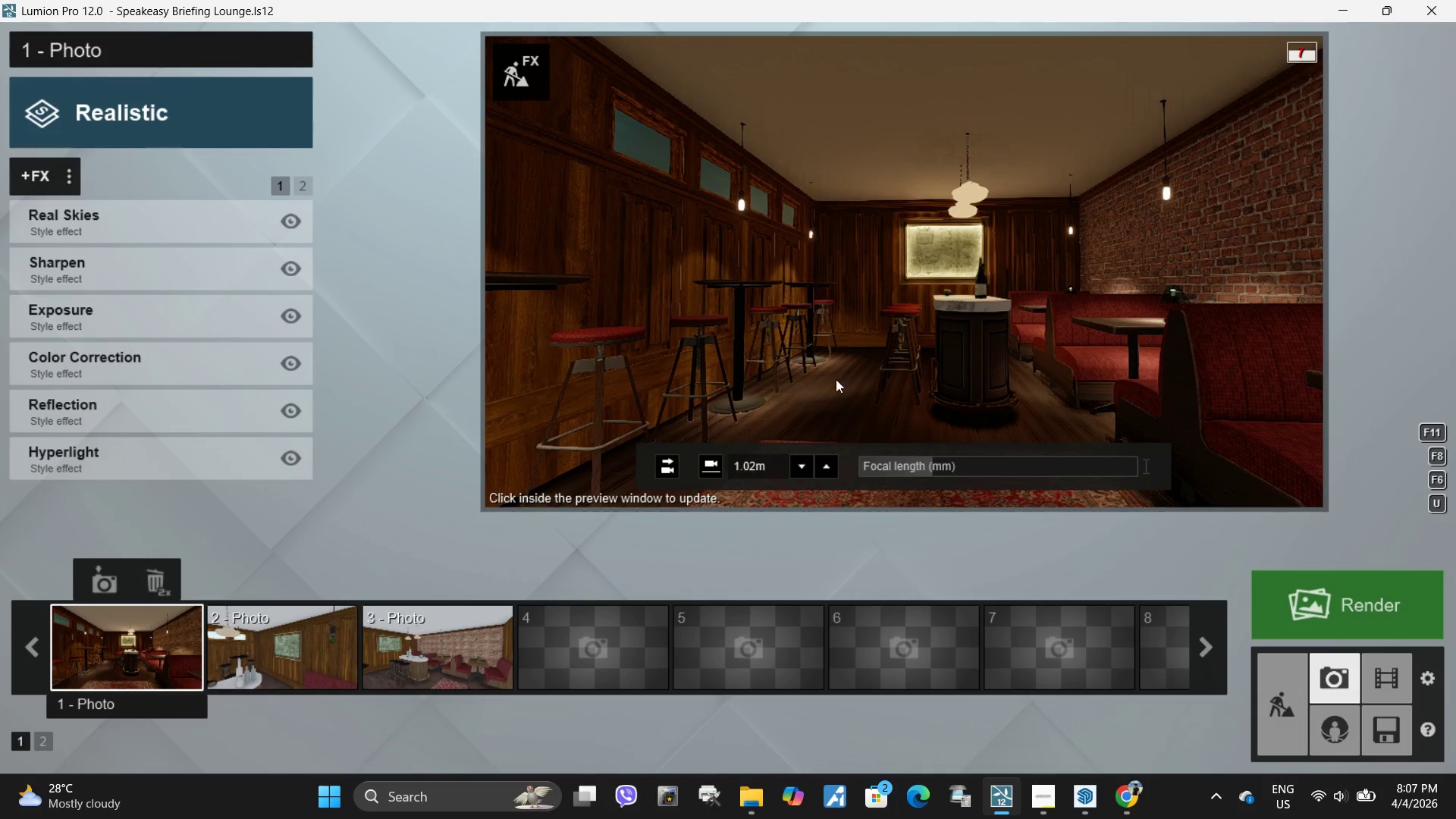 
left_click([1393, 740])
 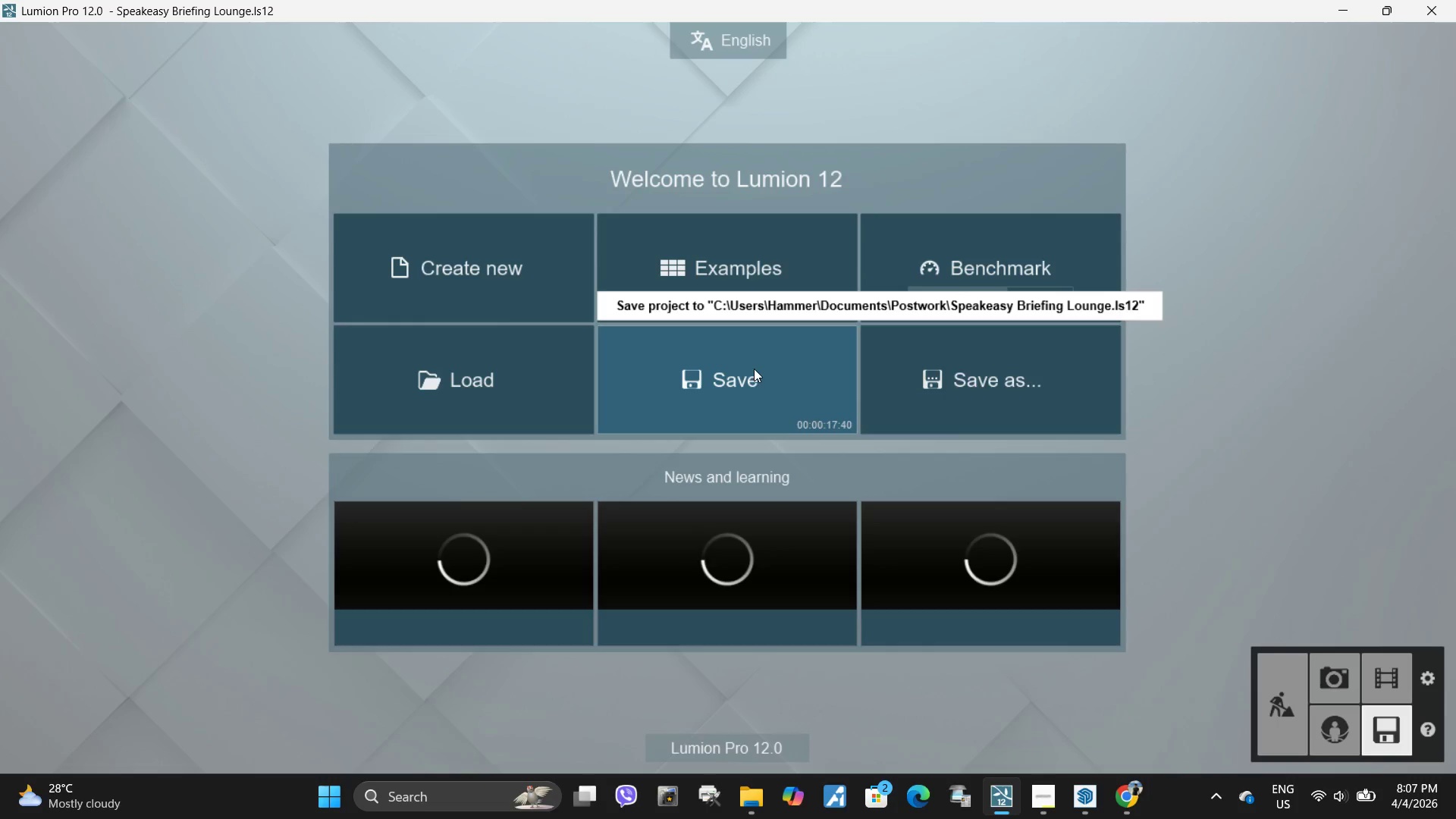 
left_click([762, 366])
 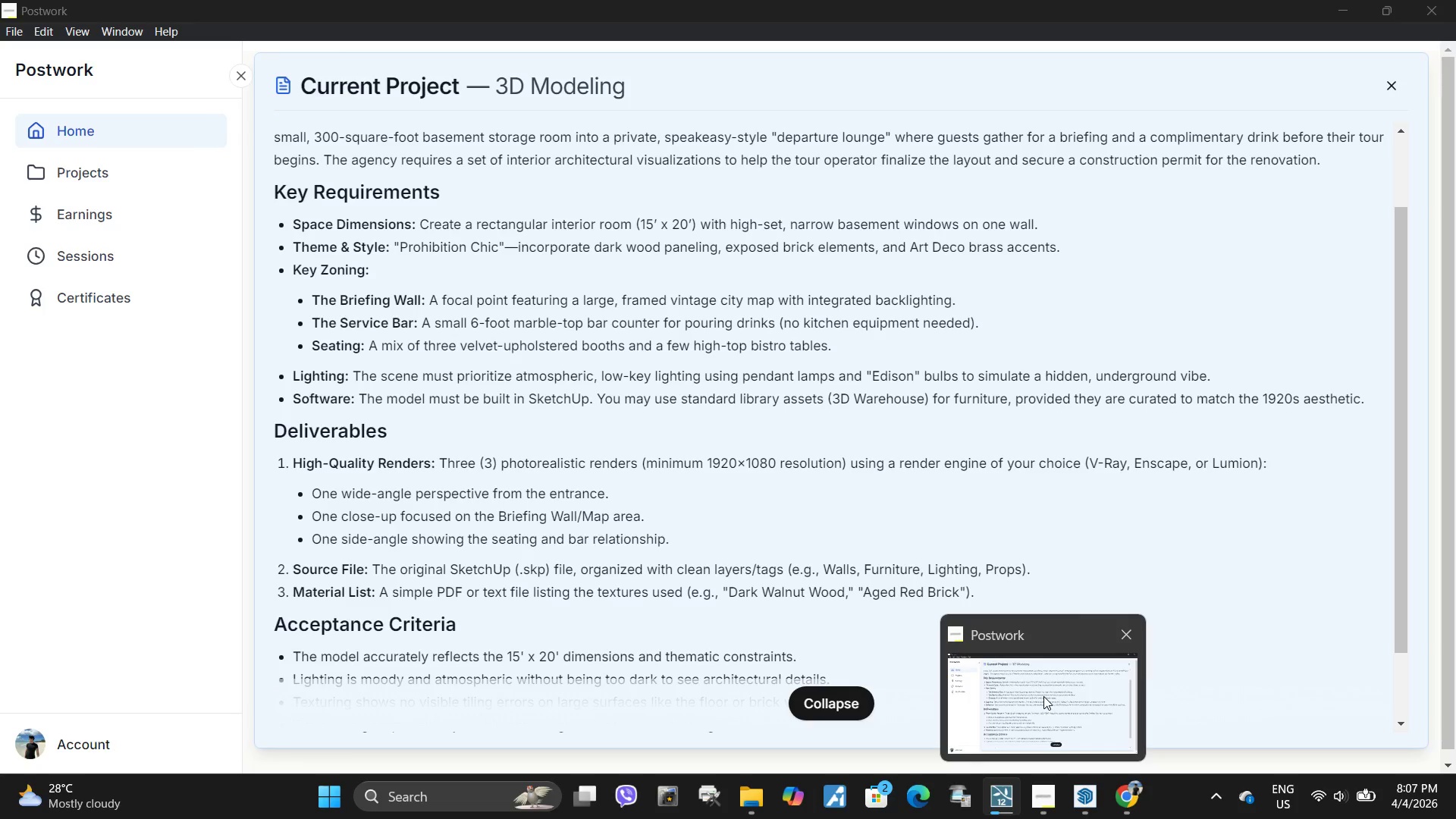 
left_click([1044, 693])